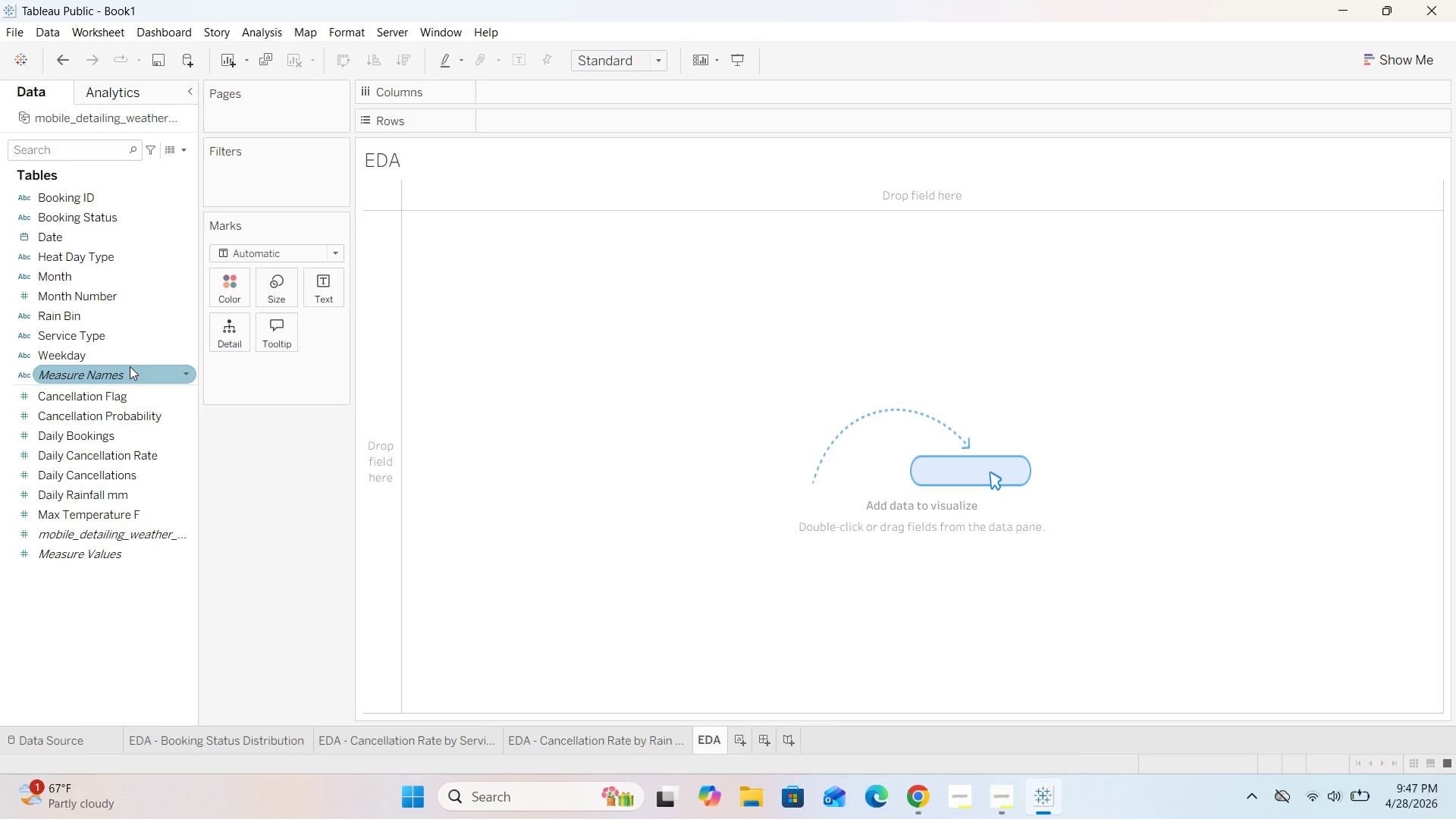 
wait(45.7)
 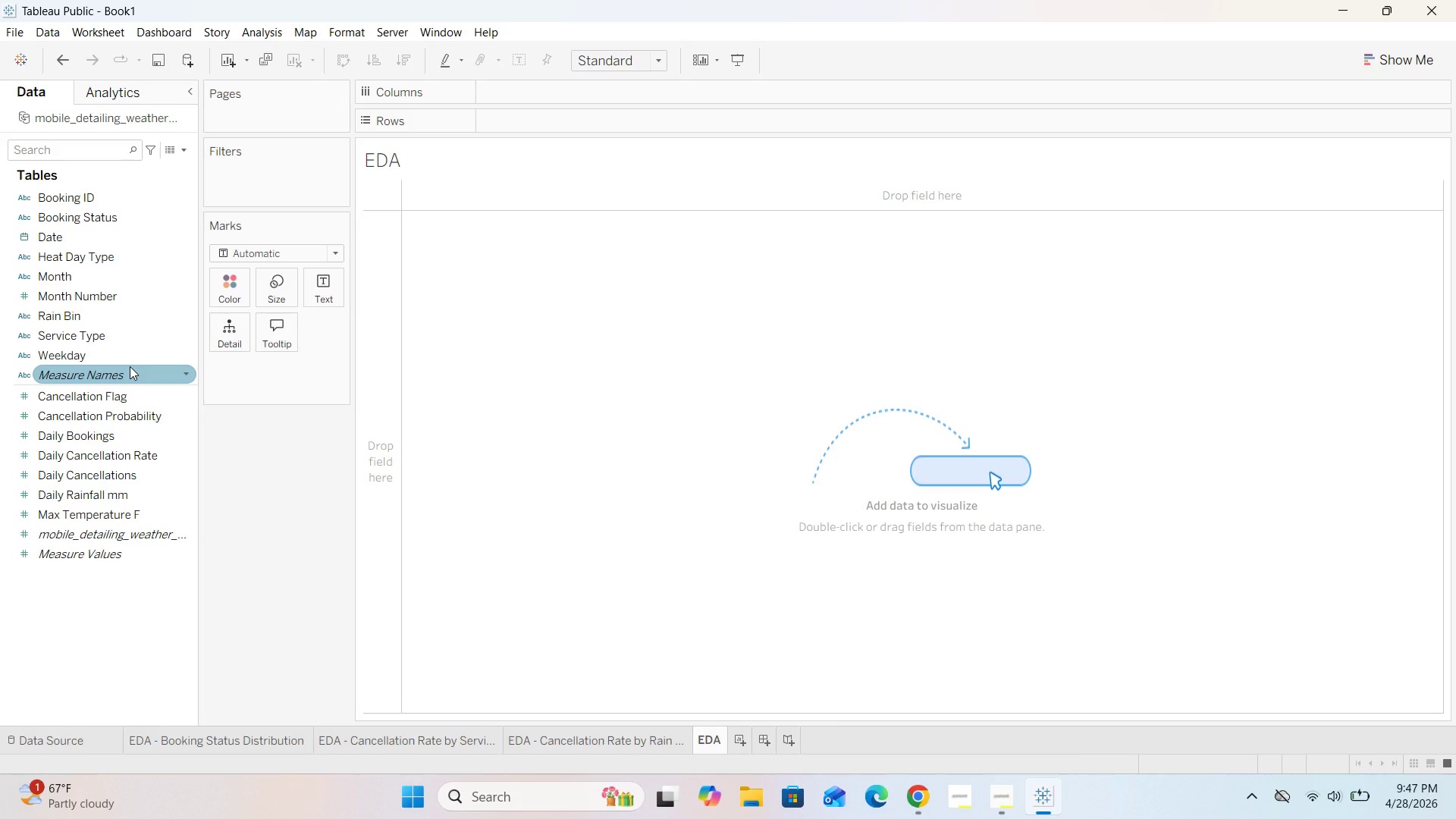 
left_click([49, 731])
 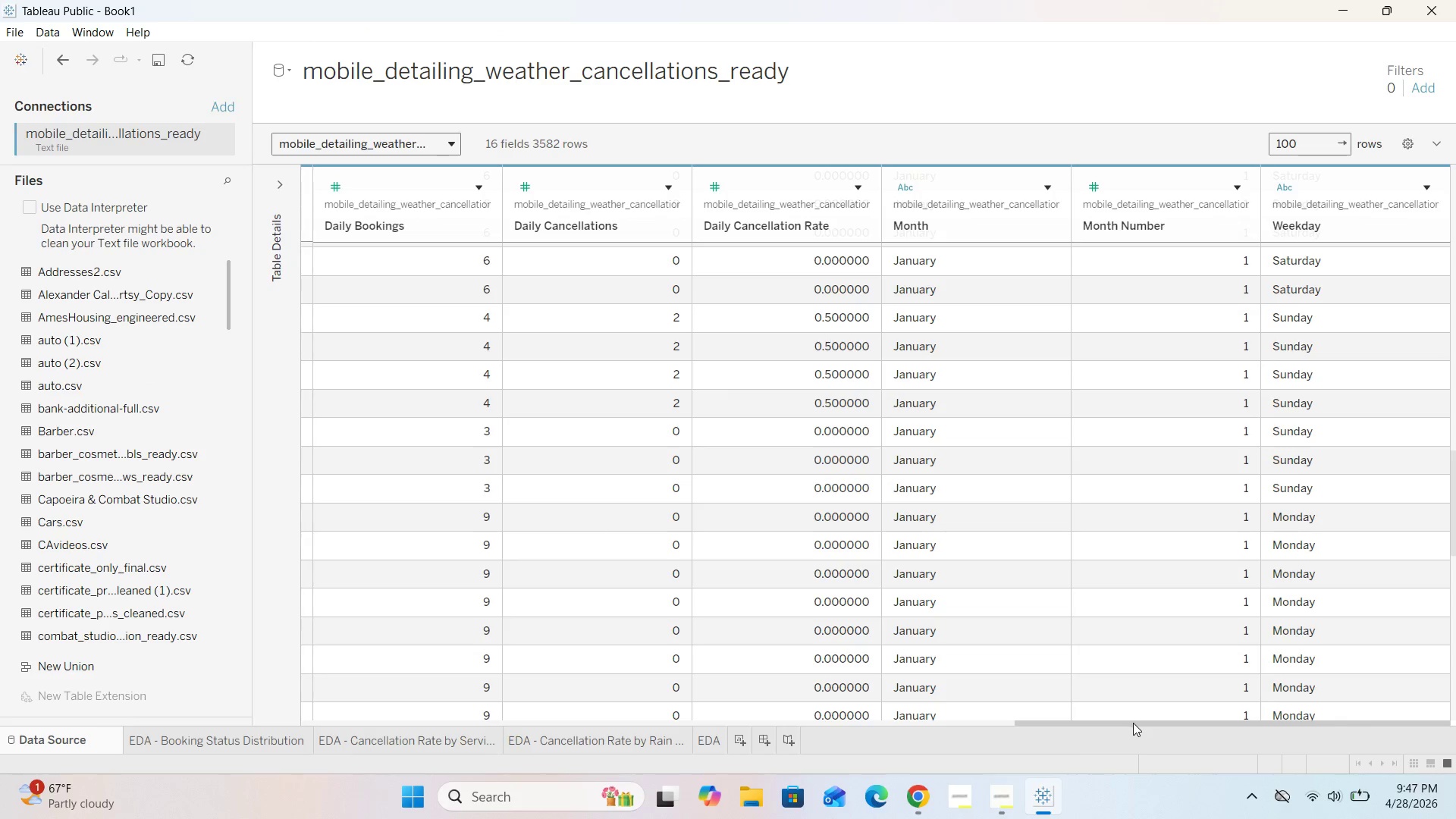 
left_click_drag(start_coordinate=[1145, 726], to_coordinate=[1038, 739])
 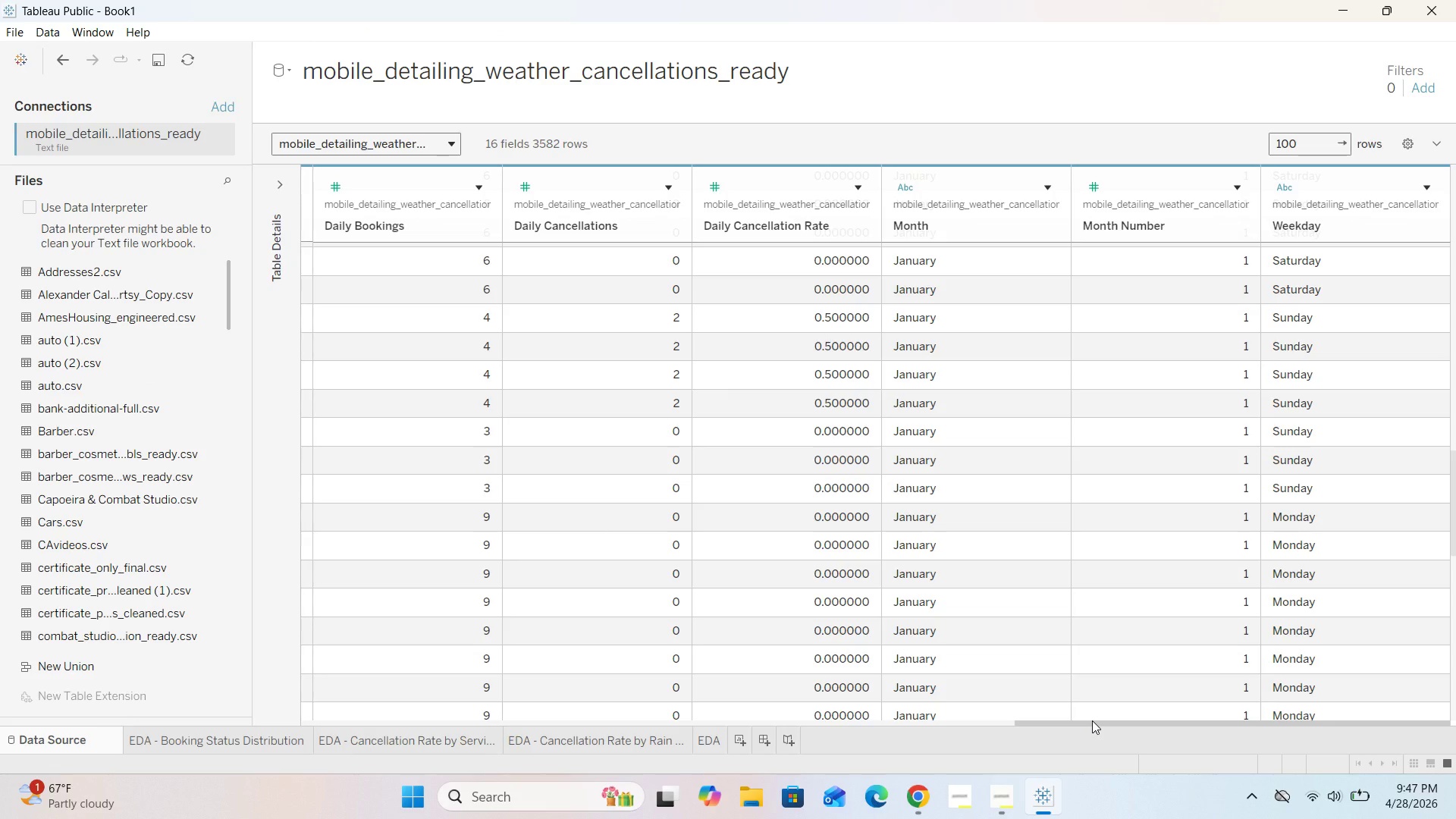 
left_click_drag(start_coordinate=[1092, 720], to_coordinate=[197, 602])
 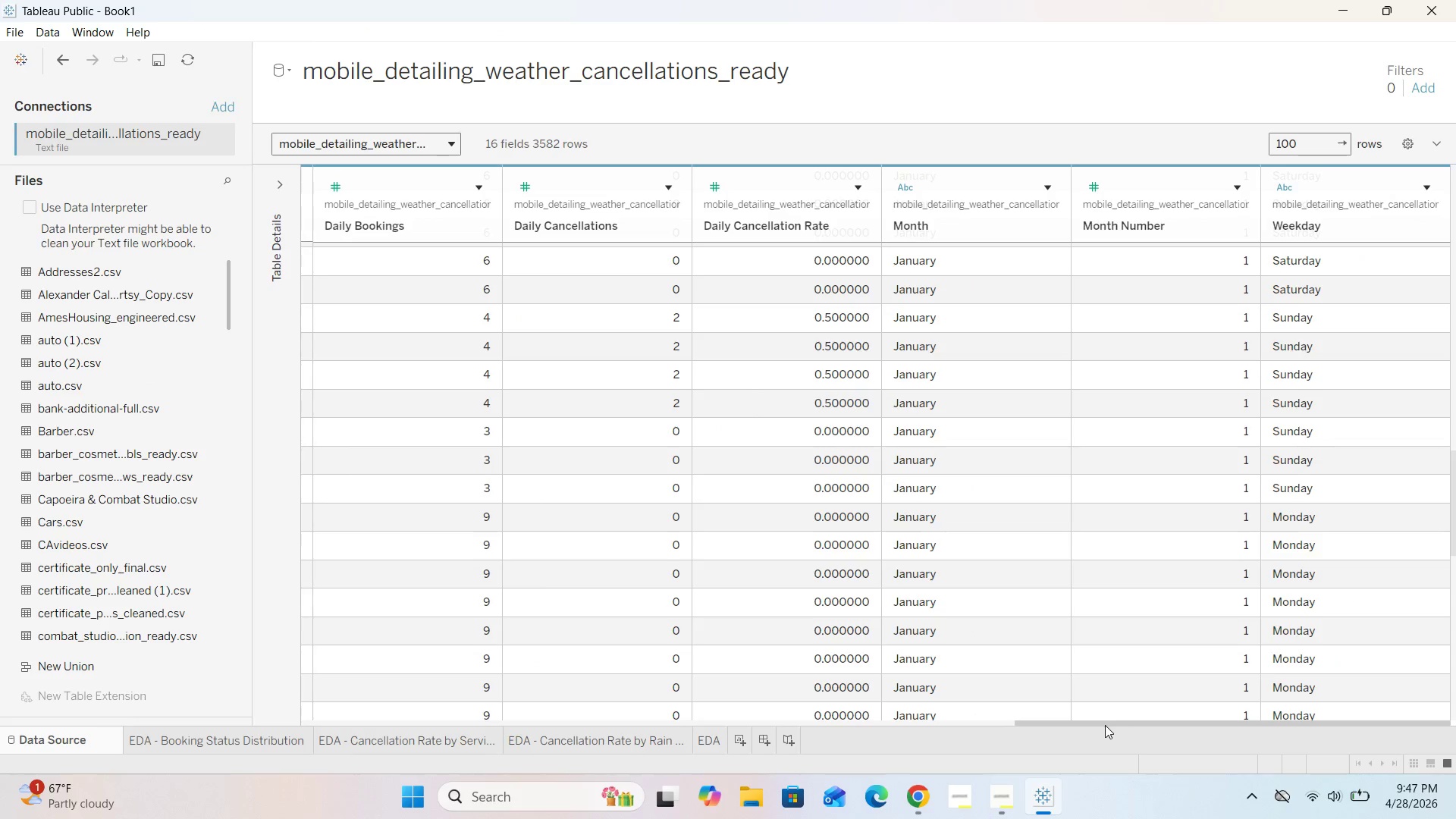 
left_click_drag(start_coordinate=[1105, 723], to_coordinate=[1251, 568])
 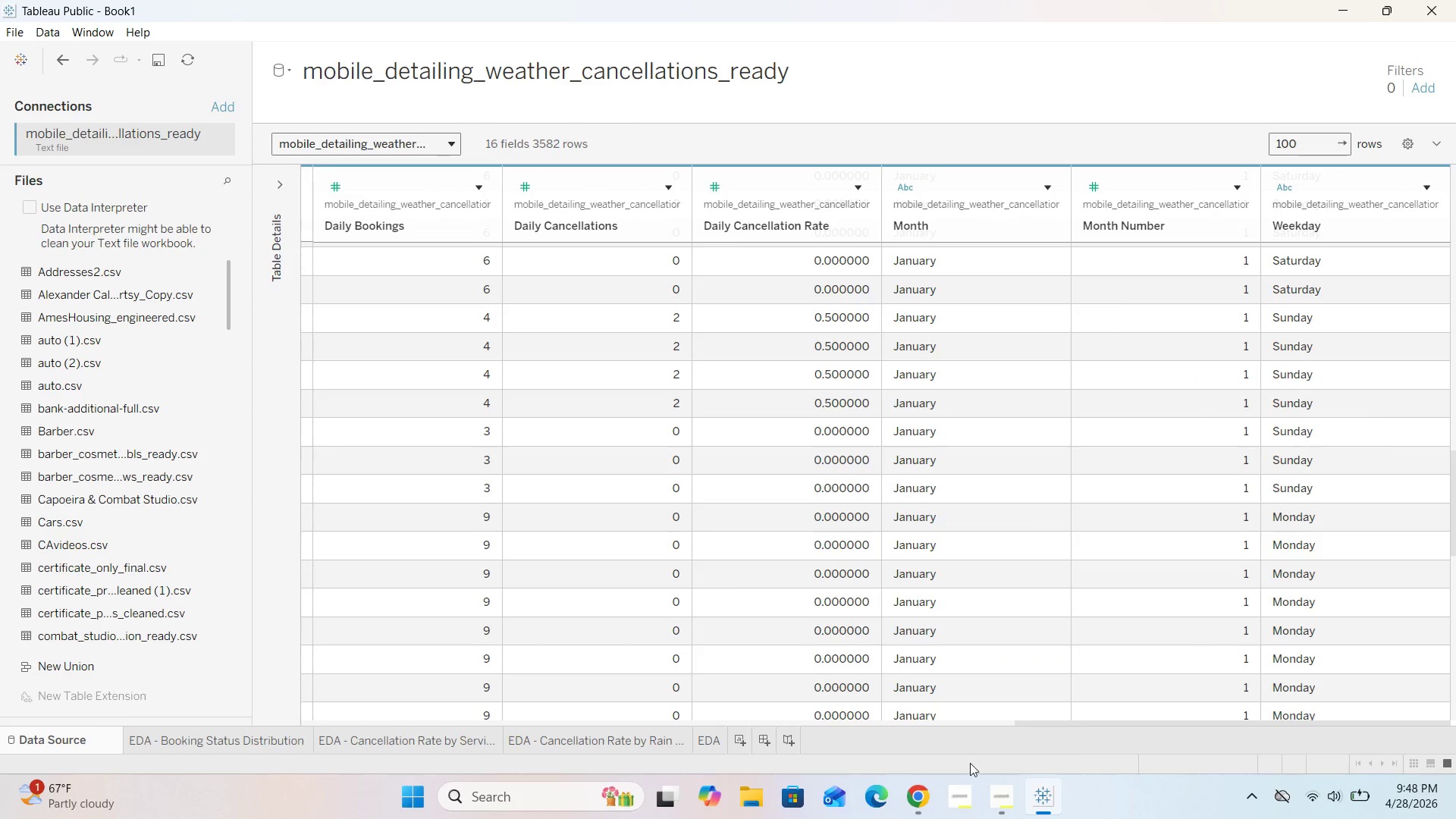 
left_click([709, 747])
 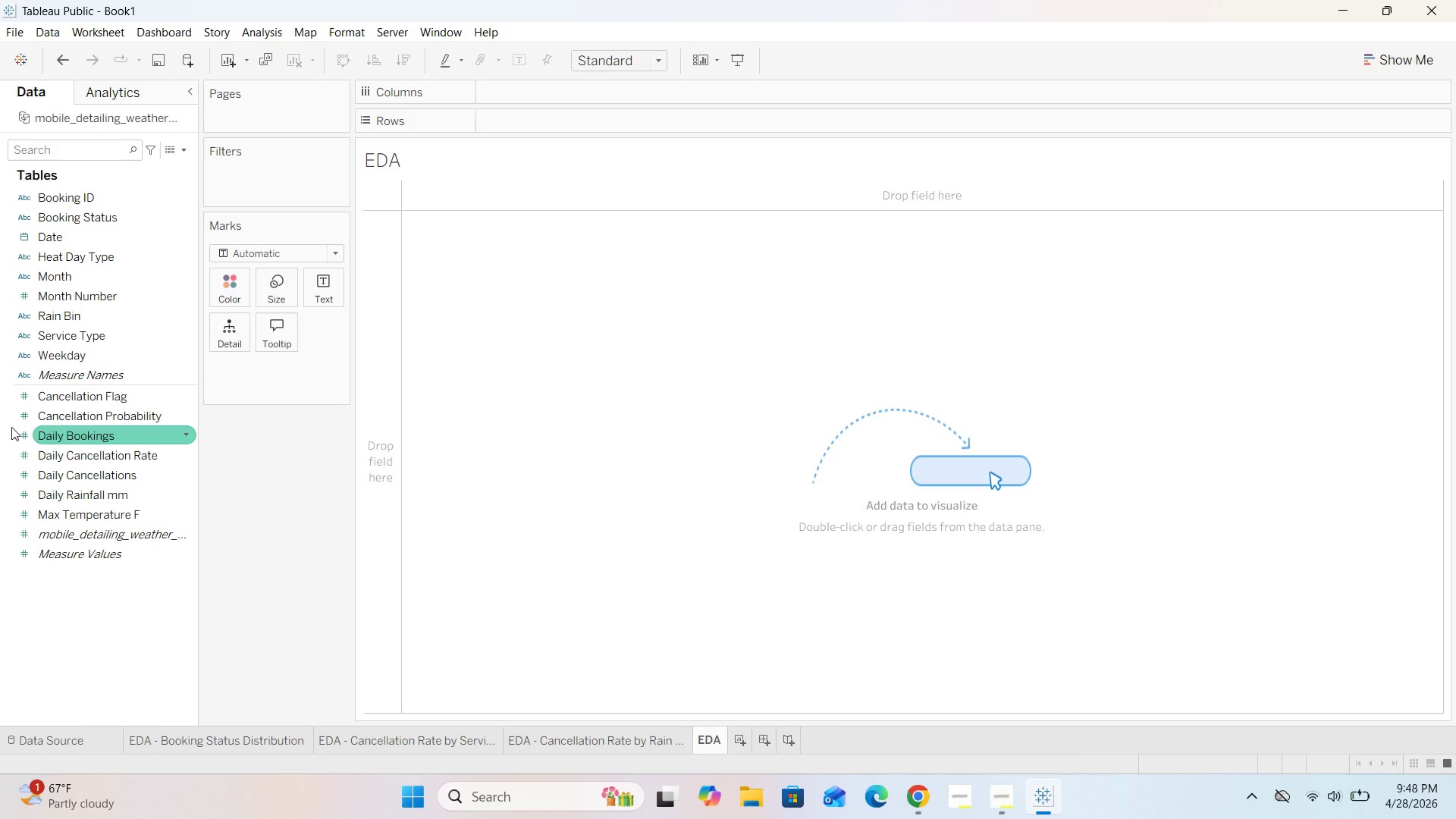 
wait(8.53)
 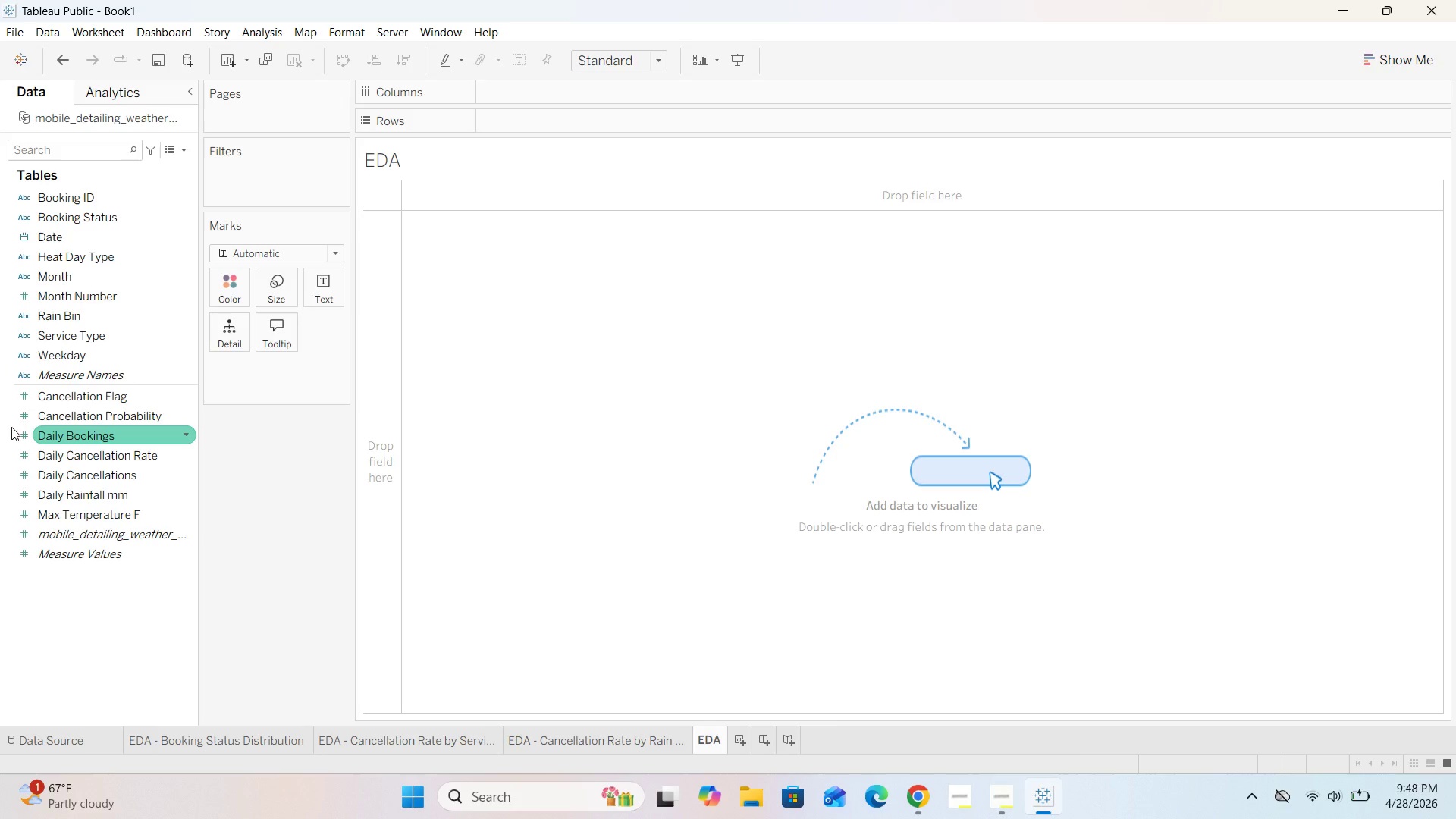 
left_click_drag(start_coordinate=[96, 255], to_coordinate=[545, 124])
 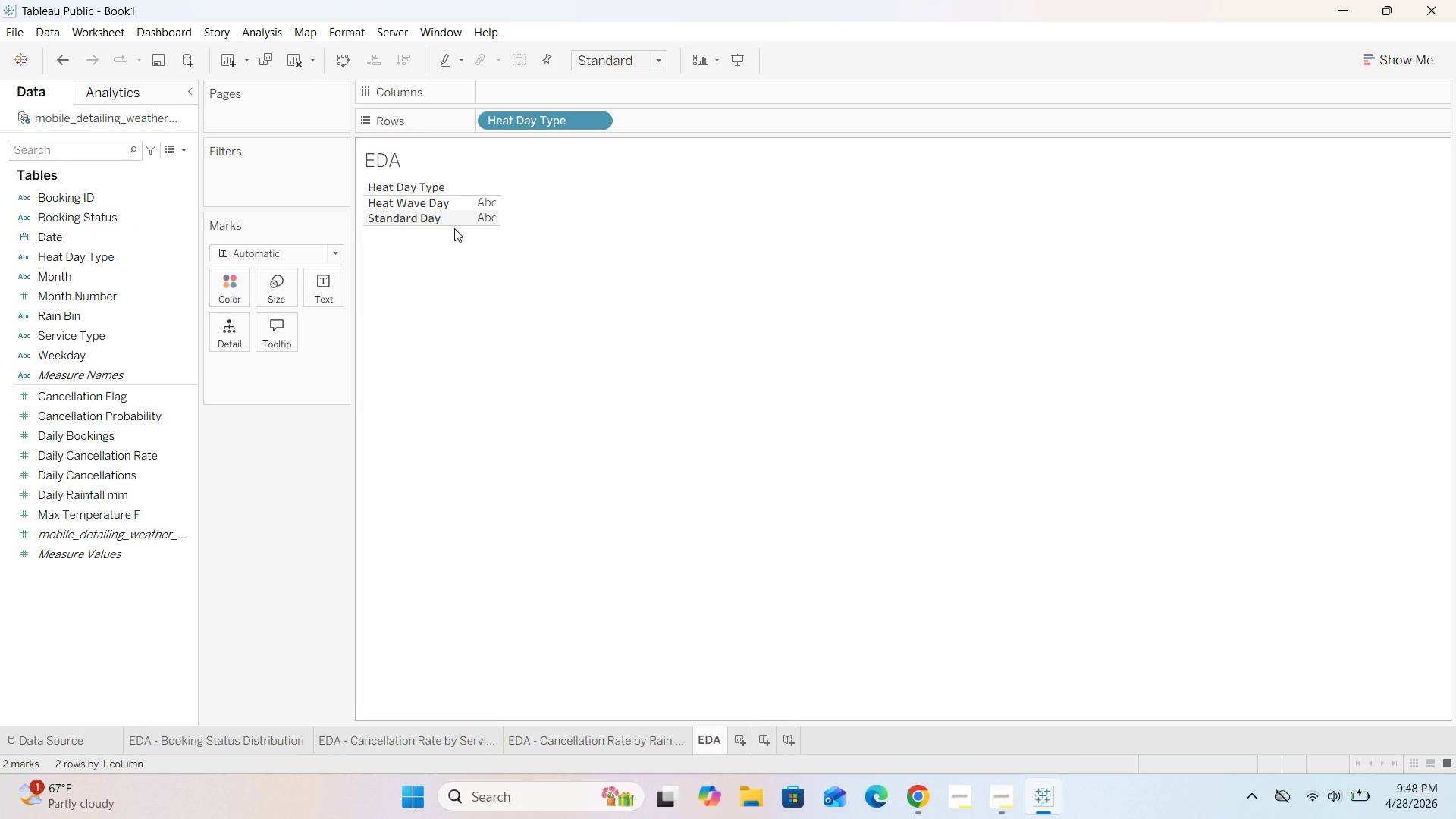 
left_click_drag(start_coordinate=[457, 224], to_coordinate=[461, 340])
 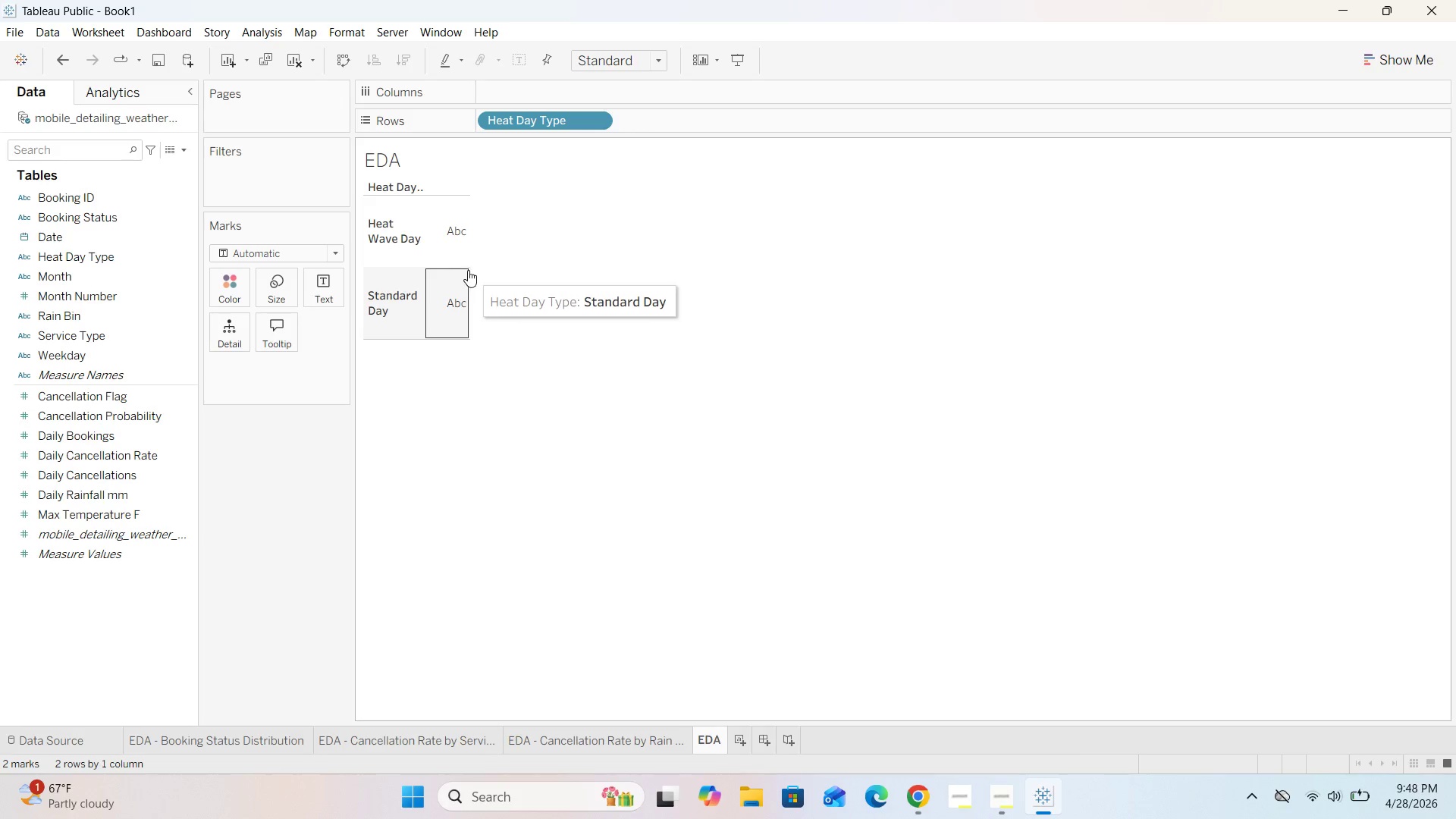 
left_click_drag(start_coordinate=[469, 268], to_coordinate=[551, 270])
 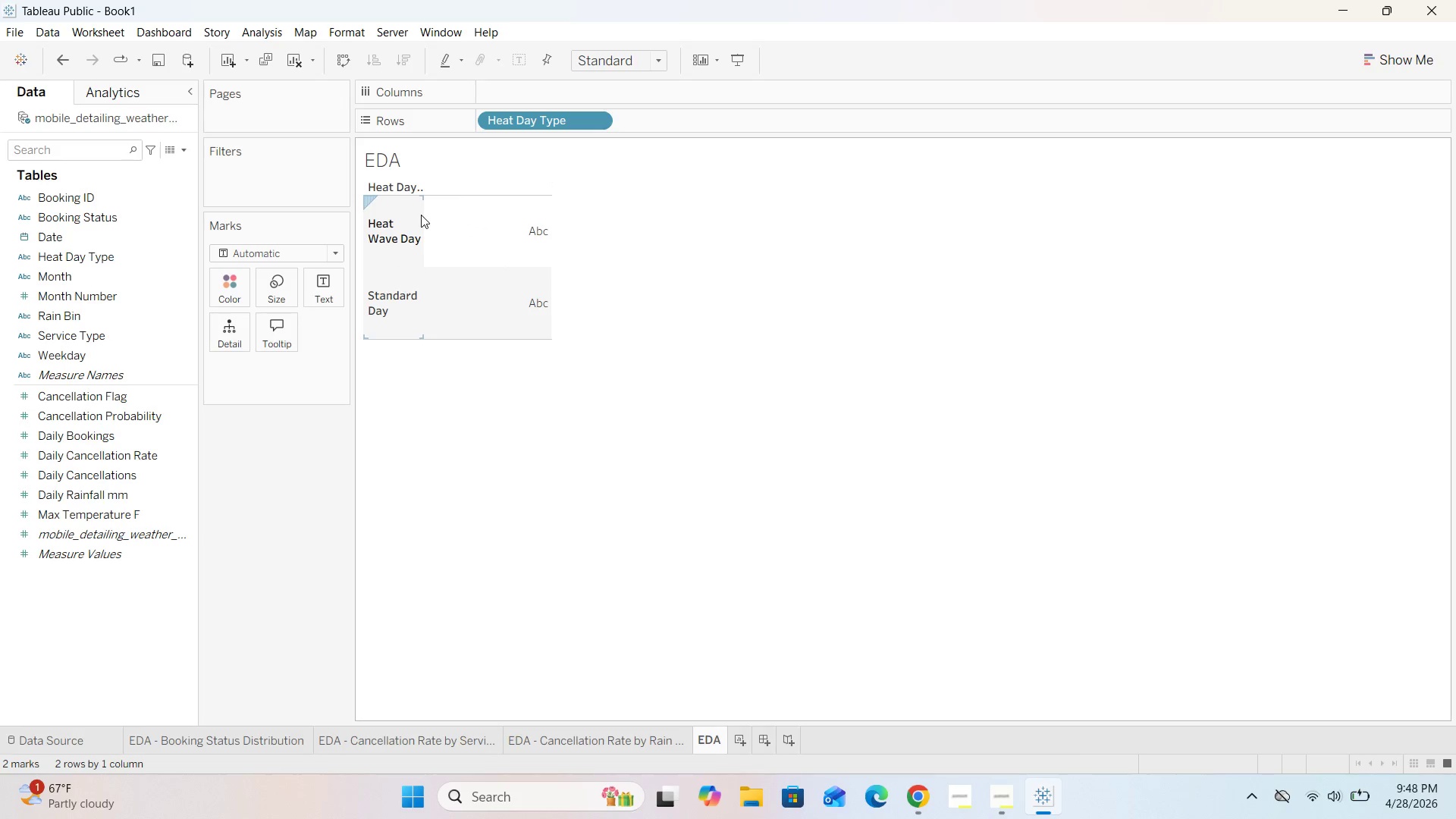 
left_click_drag(start_coordinate=[423, 215], to_coordinate=[480, 212])
 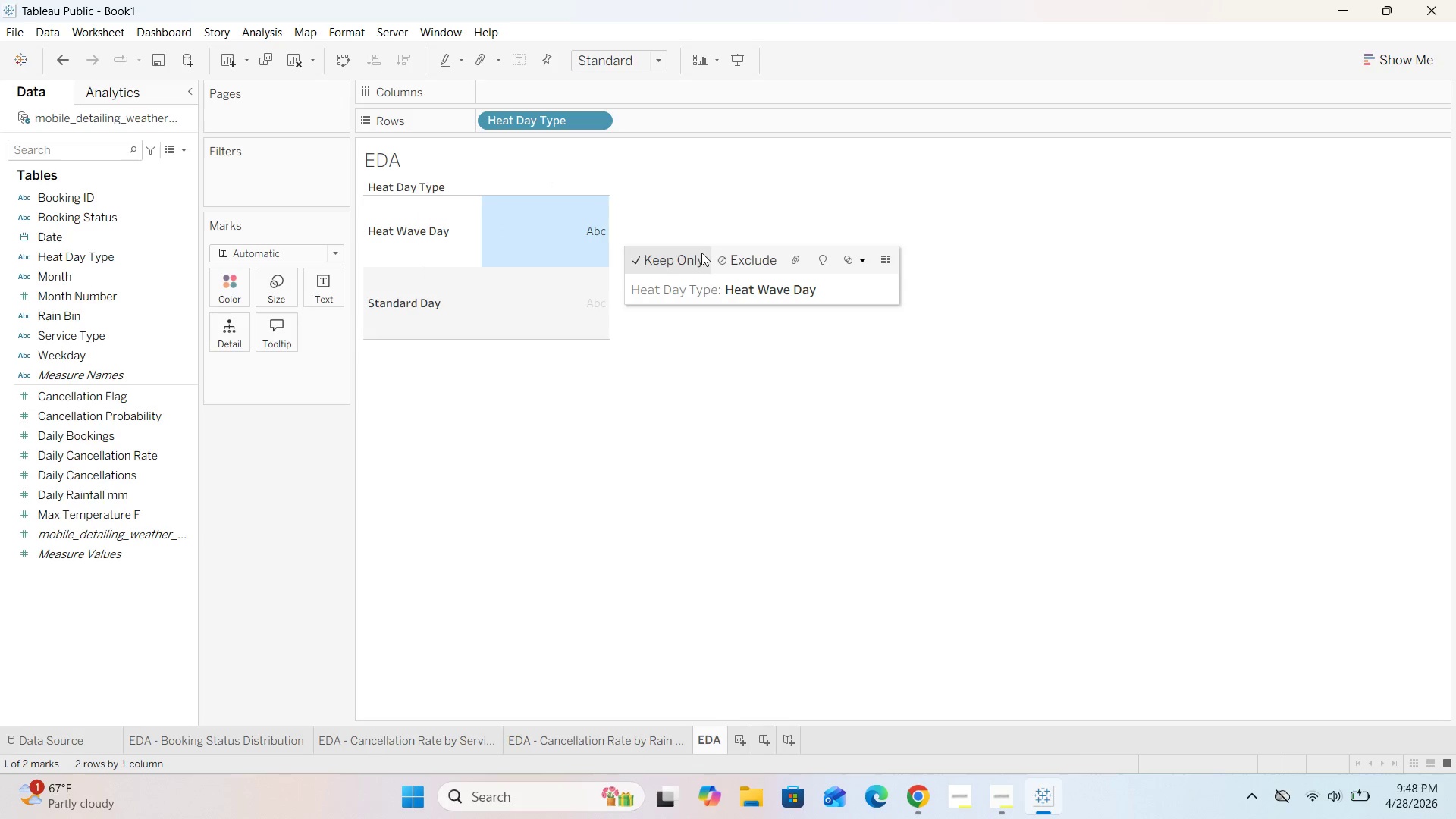 
left_click([662, 195])
 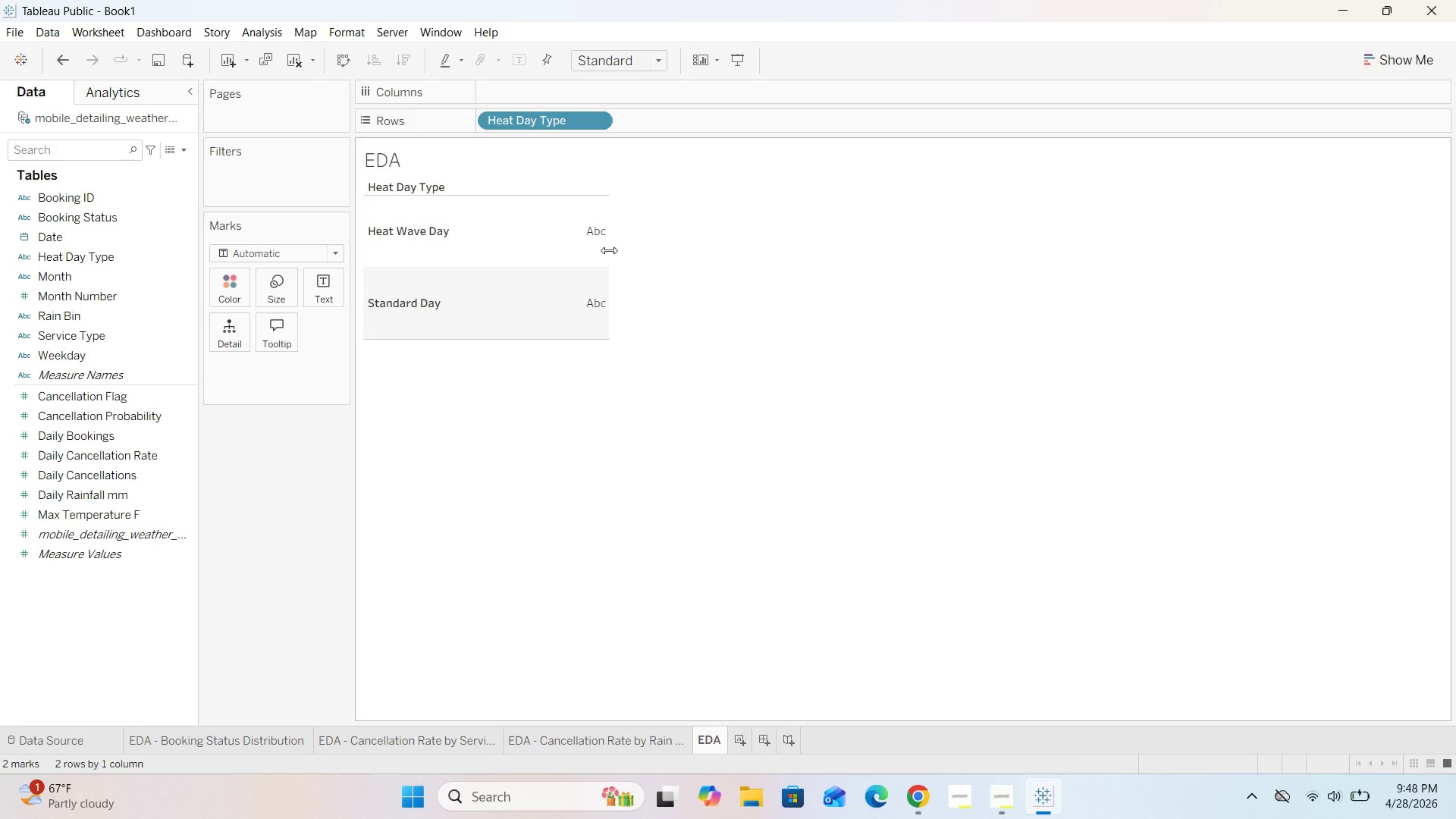 
left_click_drag(start_coordinate=[609, 250], to_coordinate=[689, 252])
 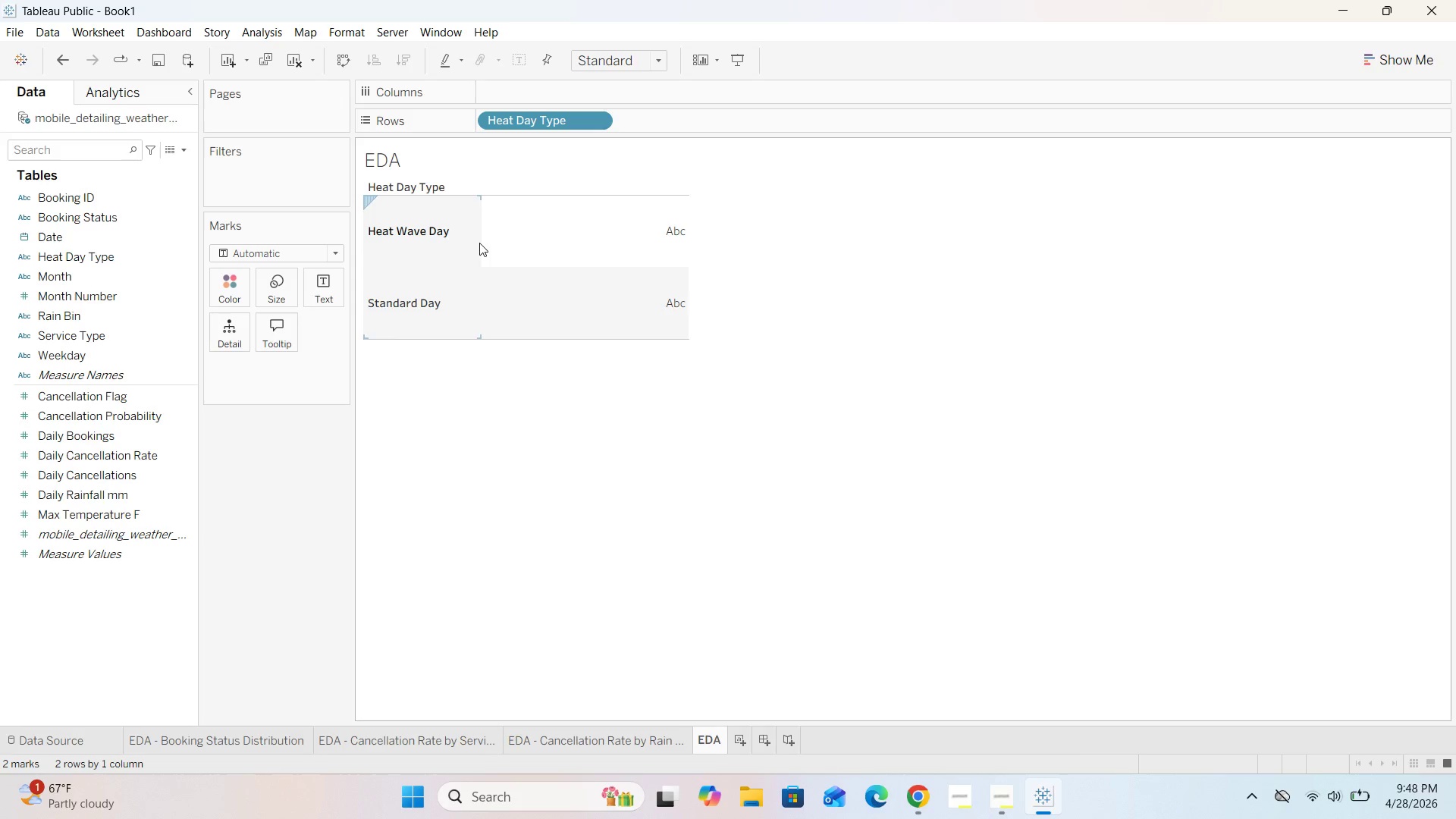 
left_click_drag(start_coordinate=[481, 242], to_coordinate=[570, 242])
 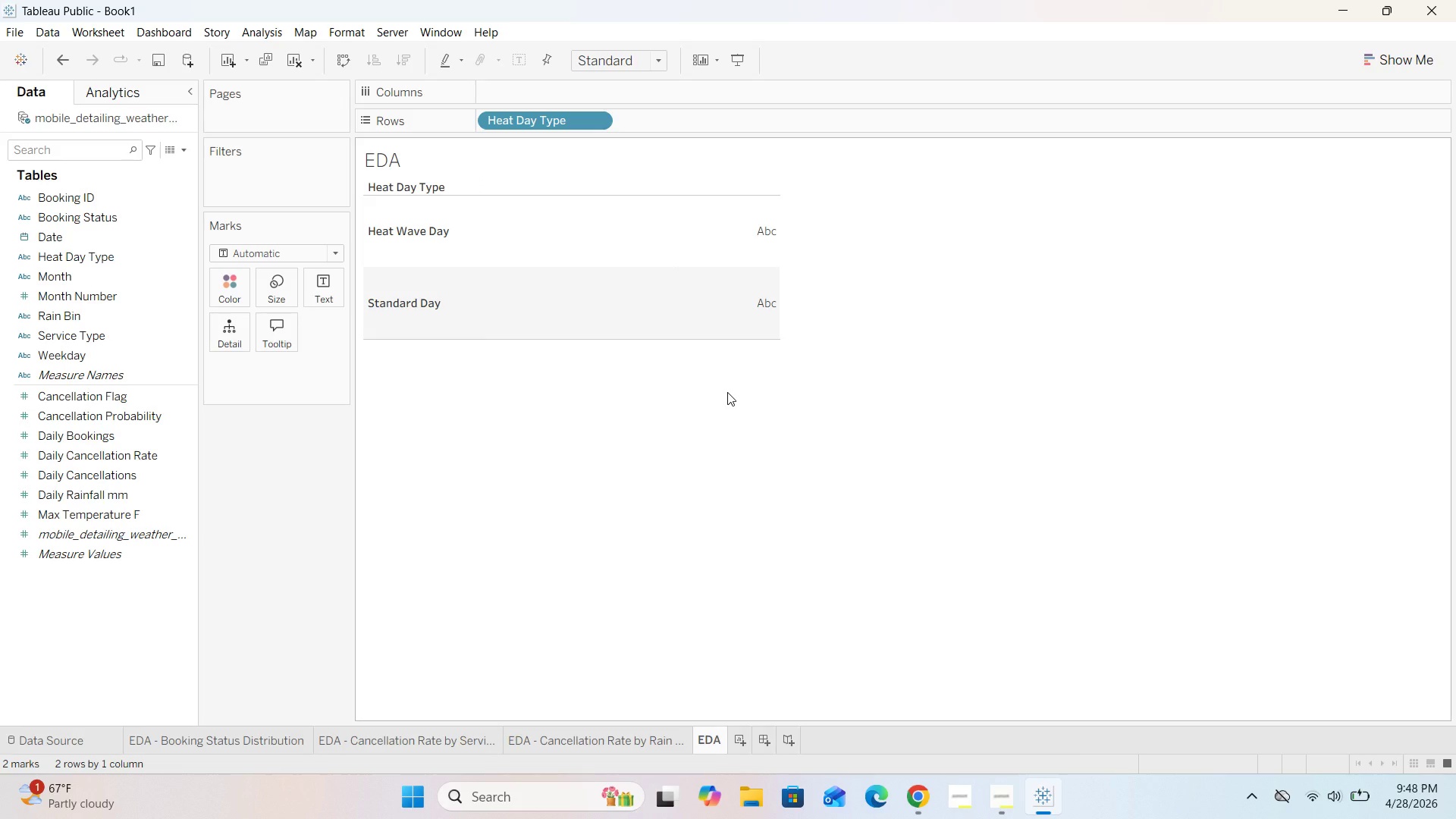 
wait(13.17)
 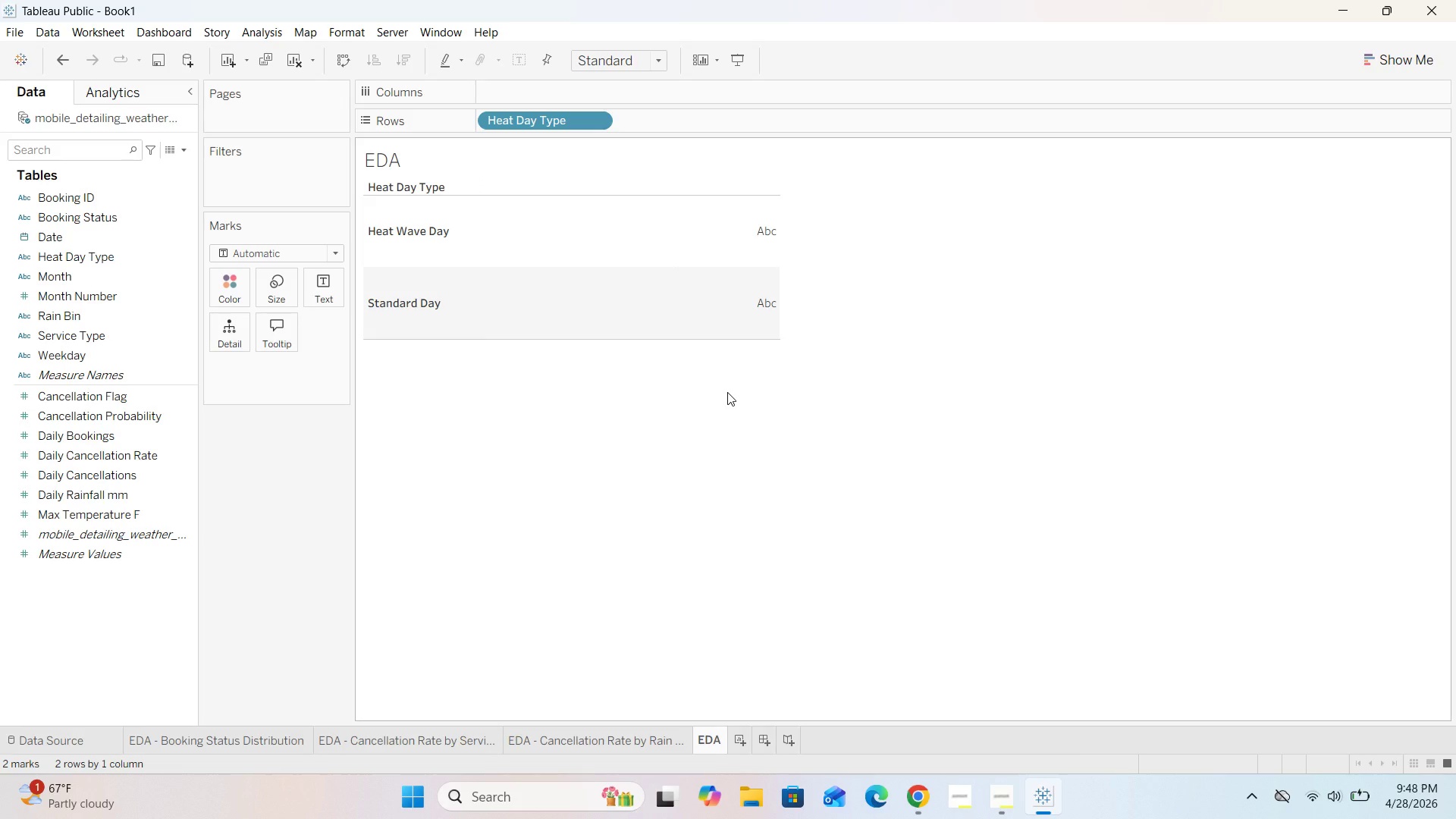 
double_click([711, 744])
 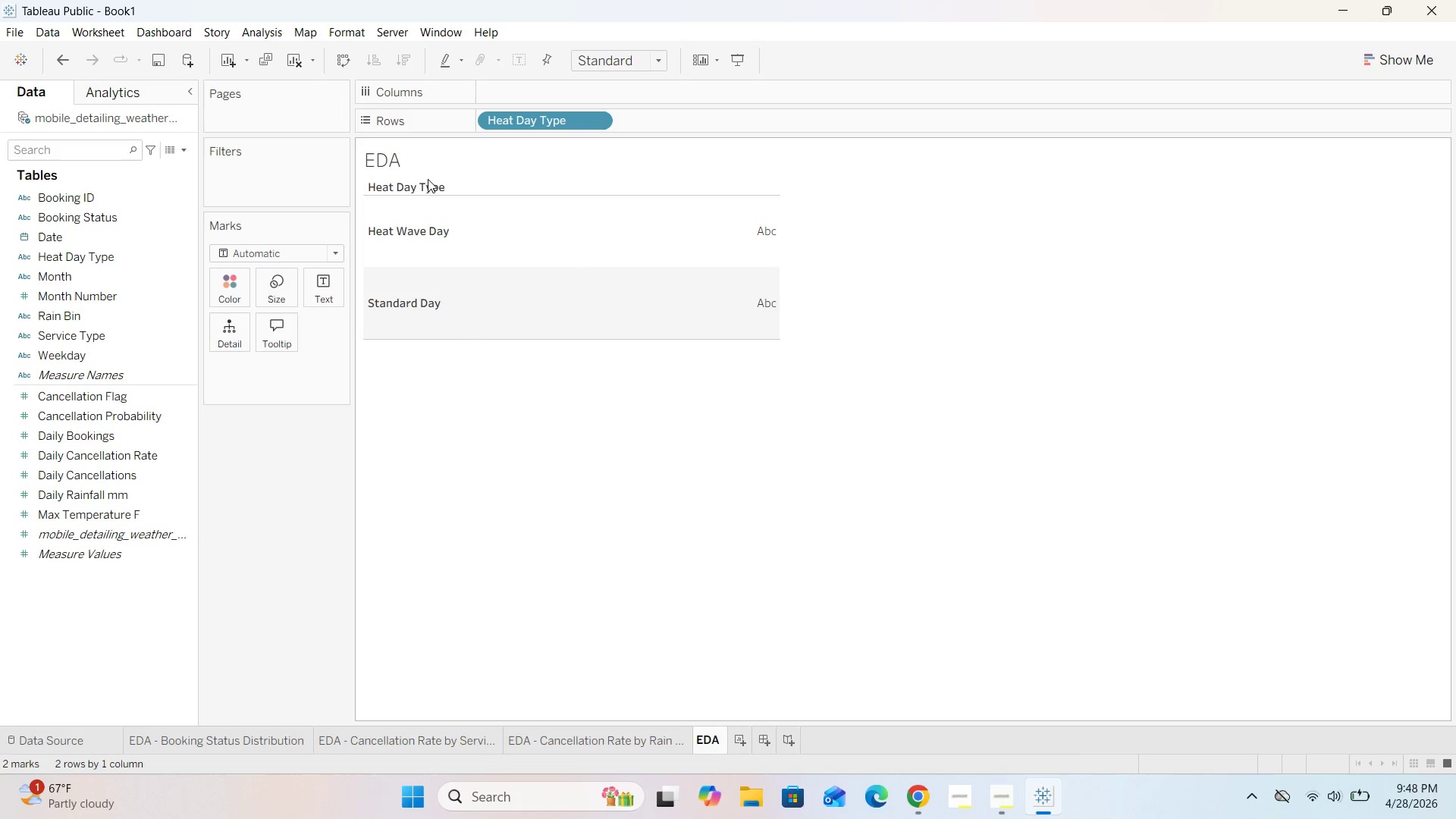 
double_click([423, 163])
 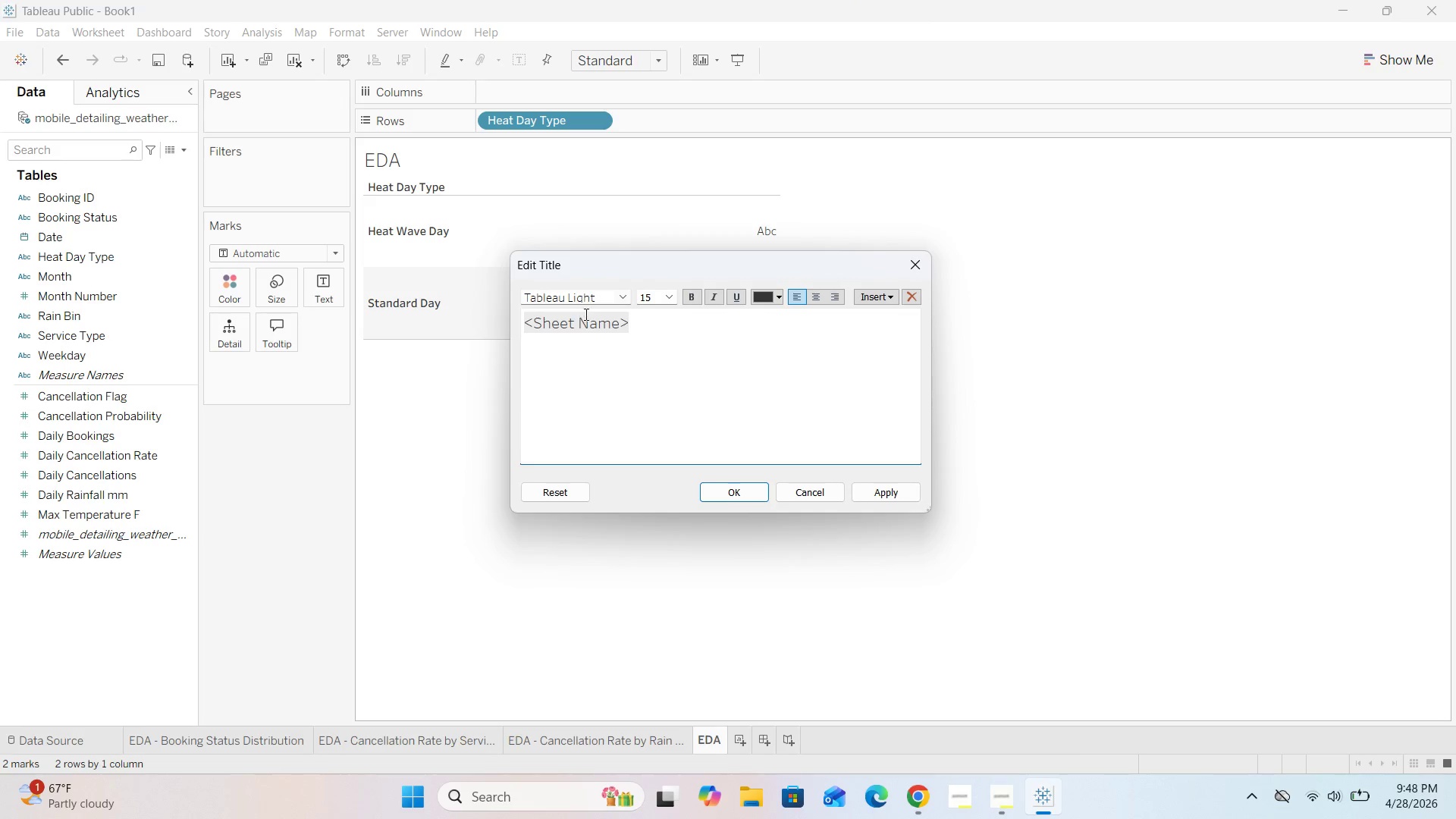 
left_click_drag(start_coordinate=[640, 327], to_coordinate=[538, 327])
 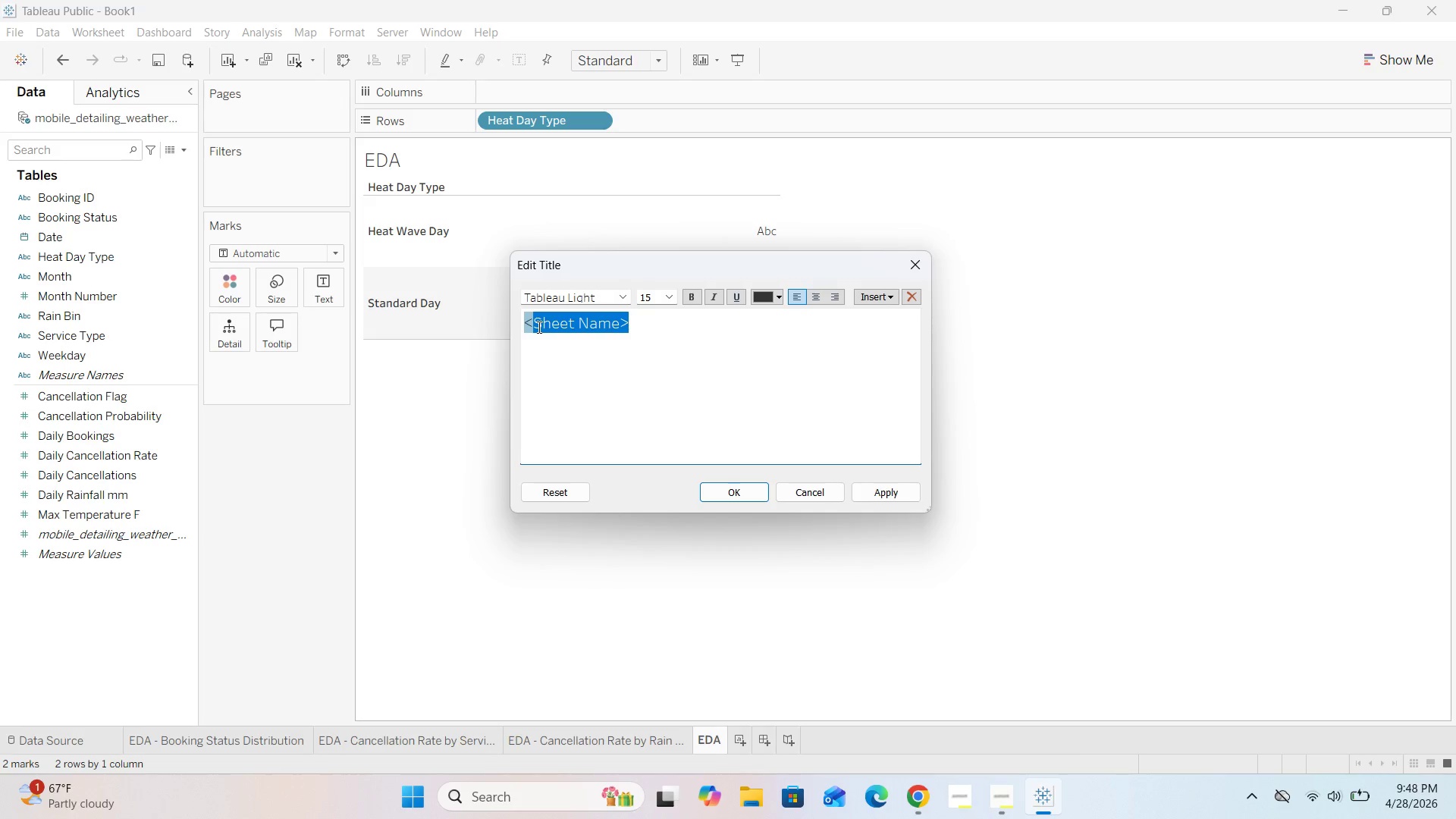 
left_click([538, 327])
 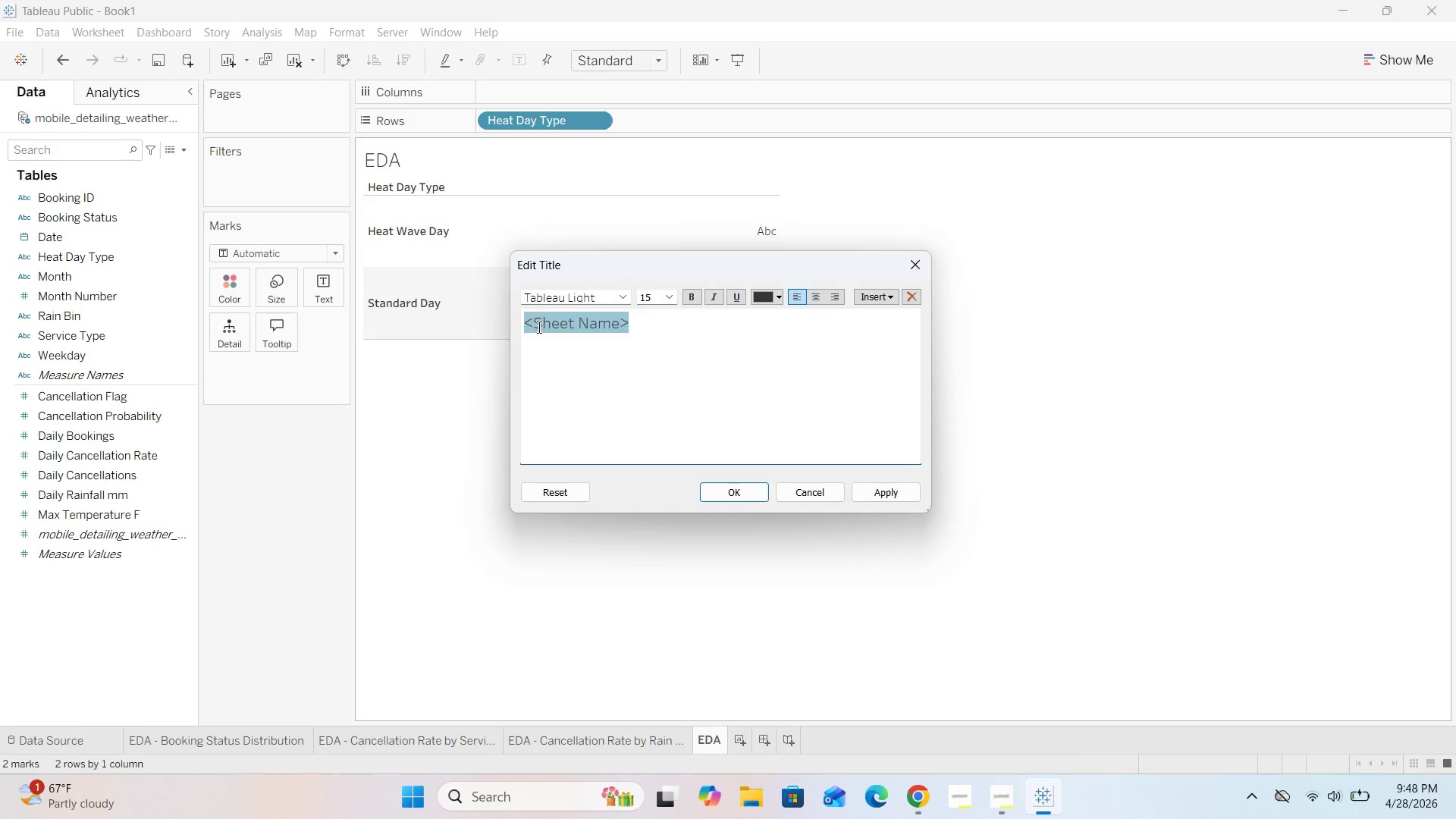 
key(Backspace)
key(Backspace)
key(Backspace)
key(Backspace)
type(EDA - Cancellation Rate by Heat Day Type)
 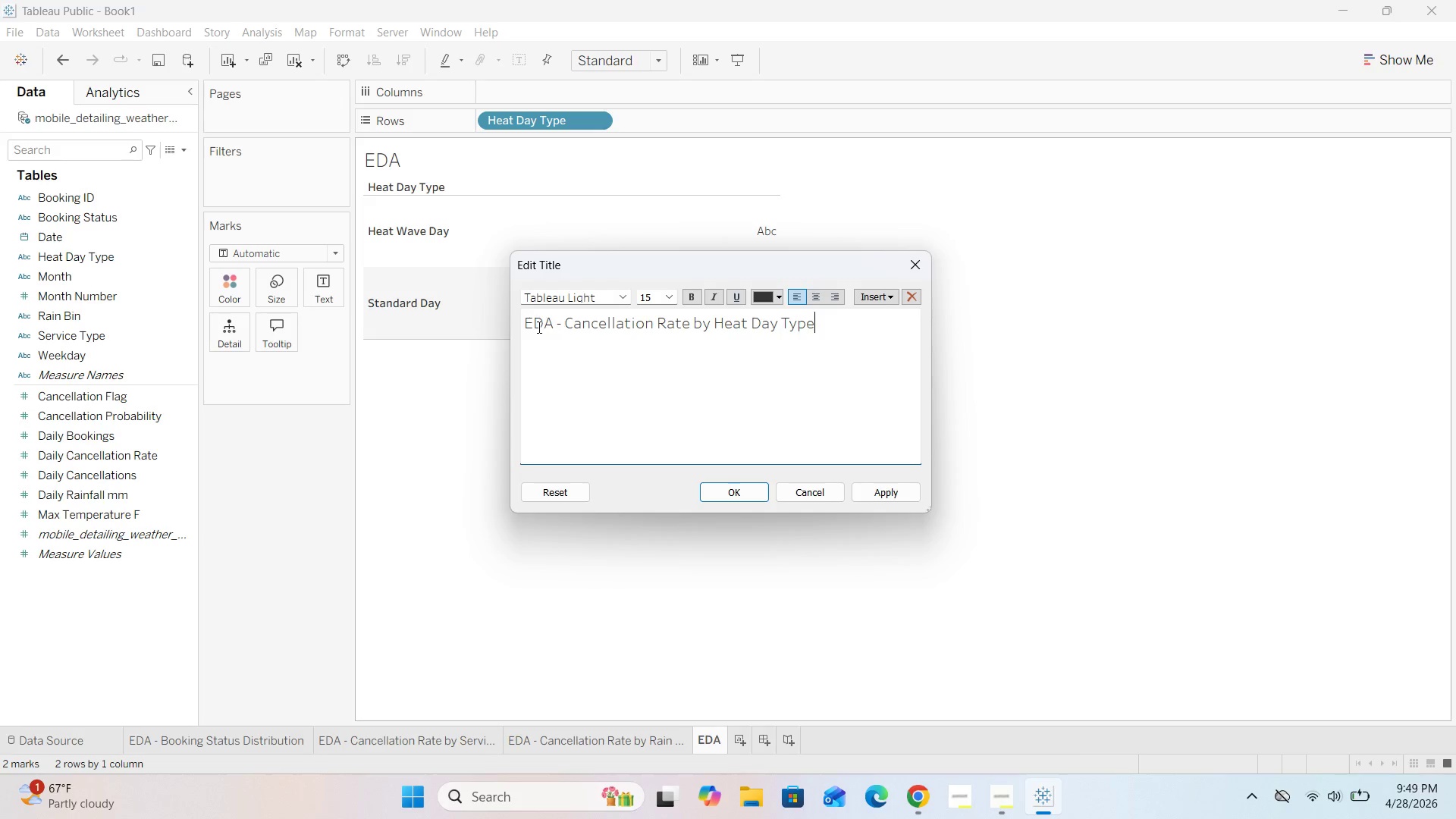 
hold_key(key=ArrowRight, duration=0.92)
 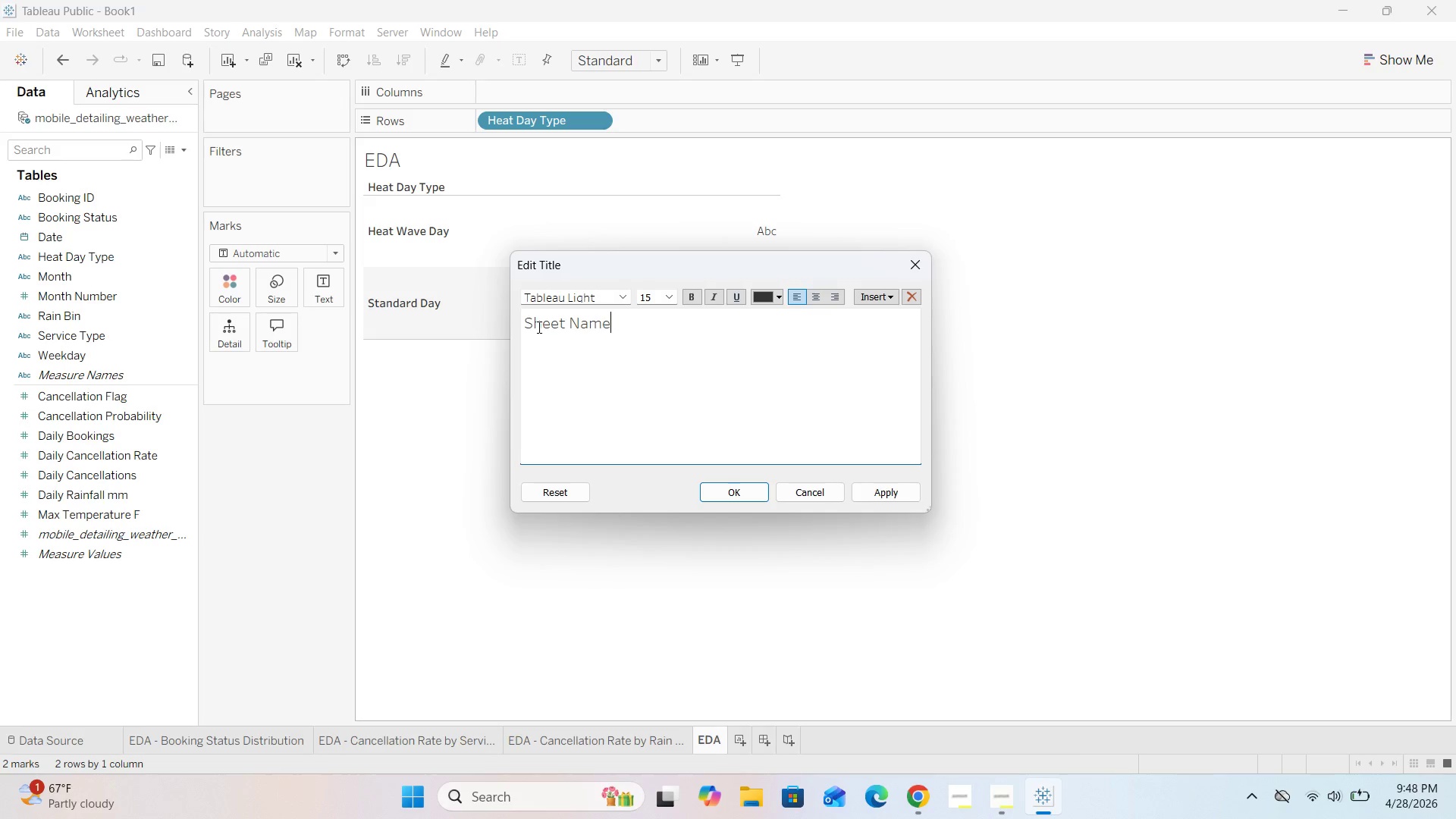 
left_click([722, 486])
 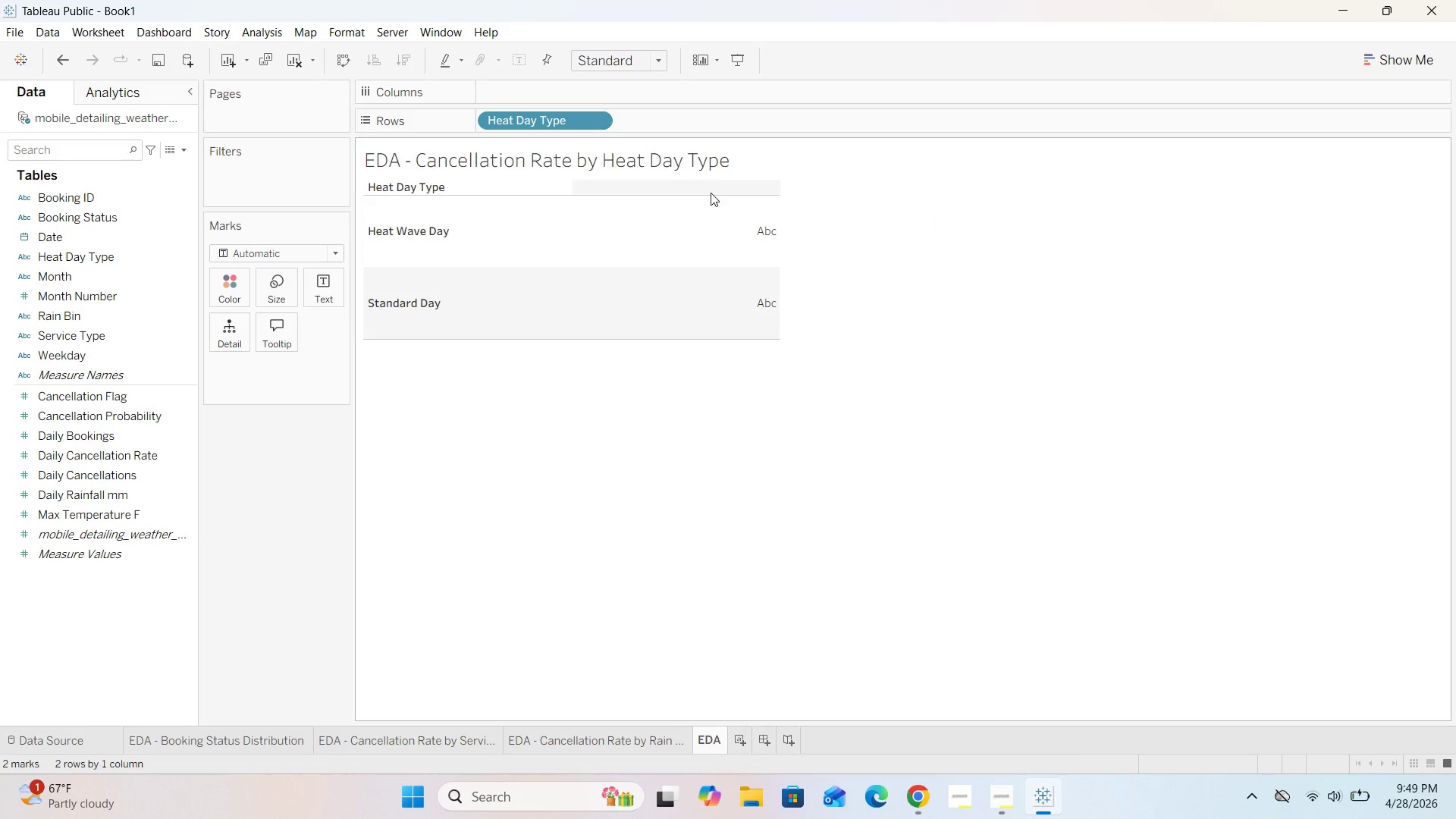 
double_click([717, 168])
 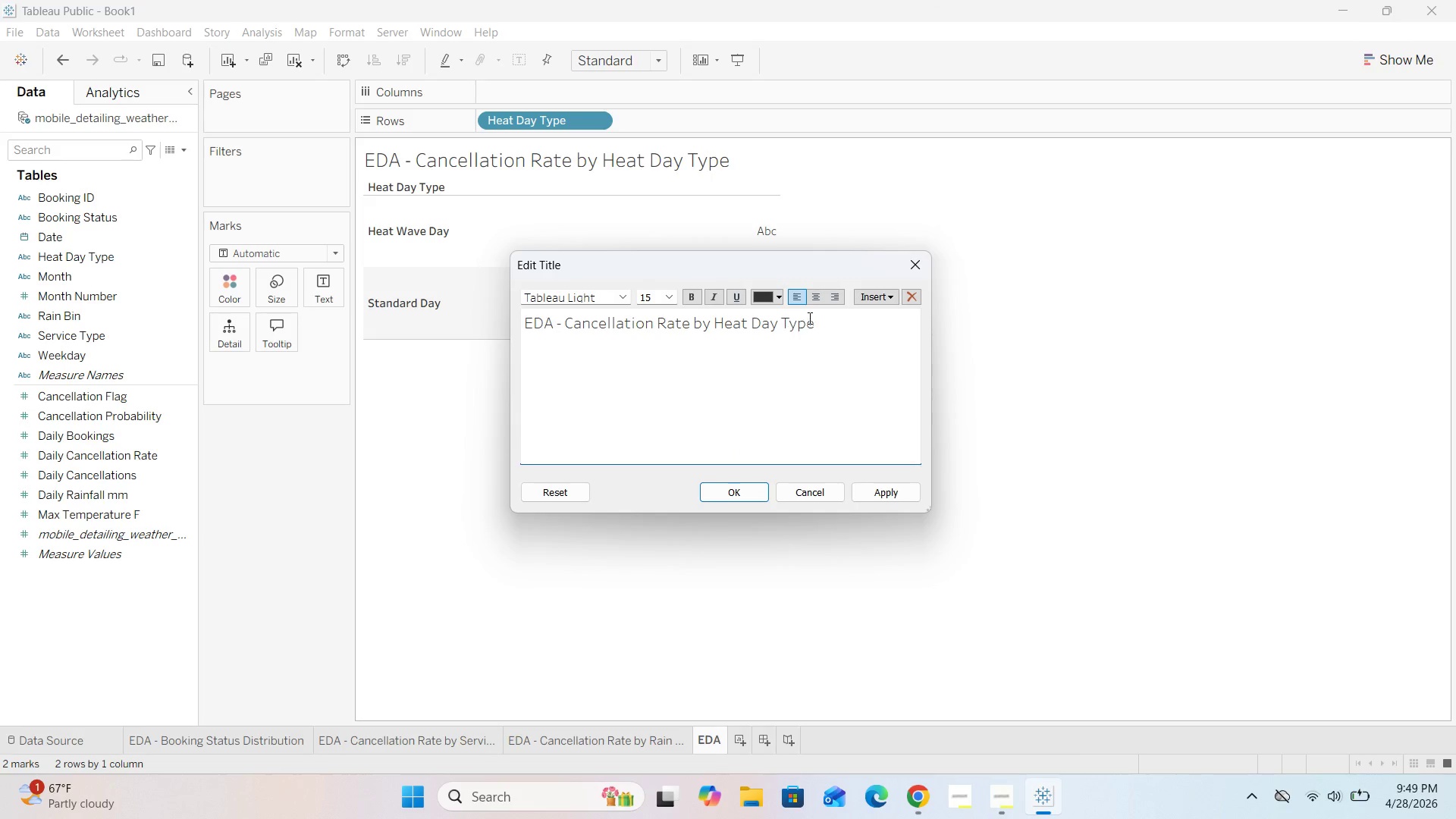 
left_click_drag(start_coordinate=[842, 323], to_coordinate=[327, 322])
 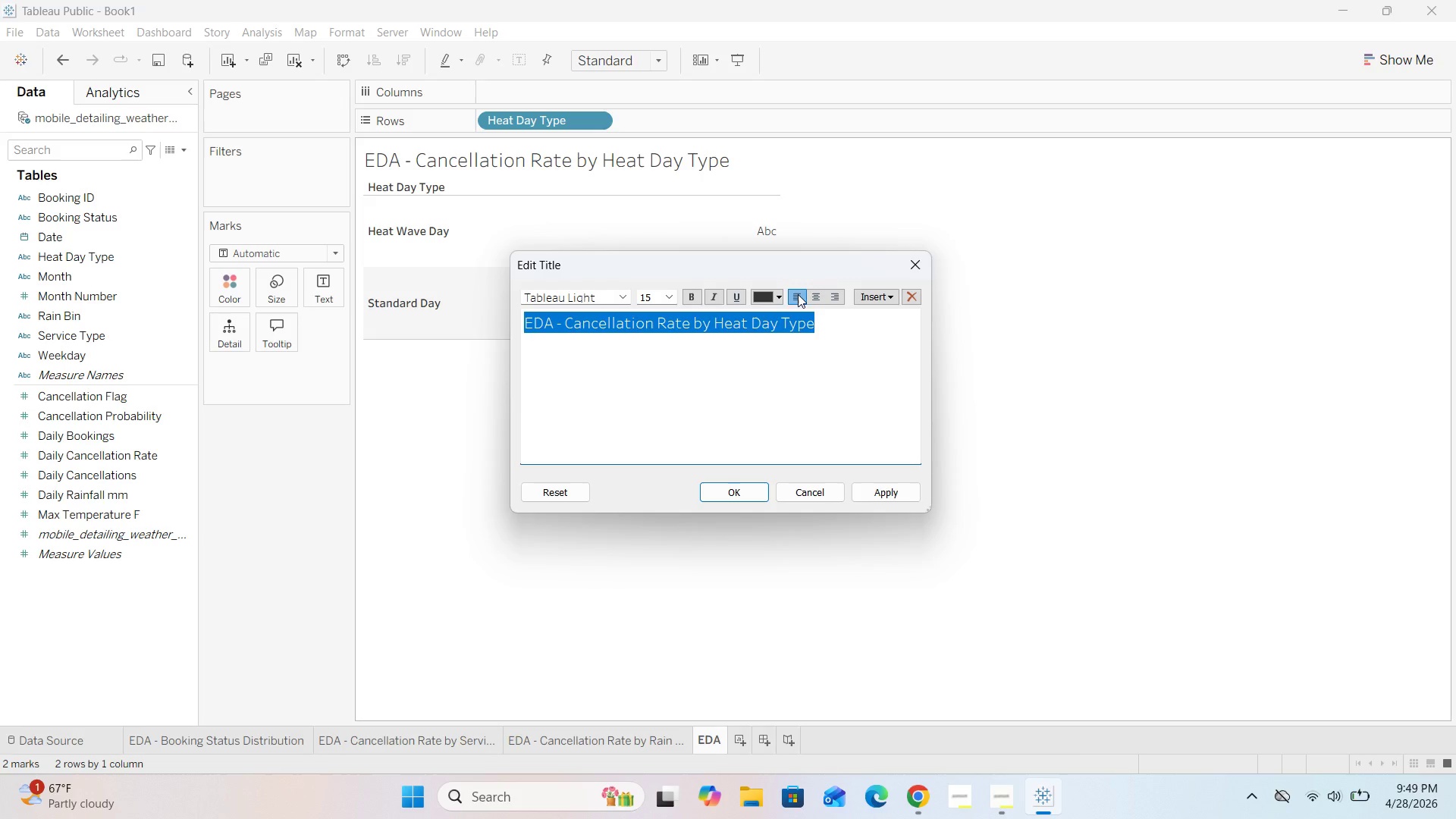 
left_click([808, 290])
 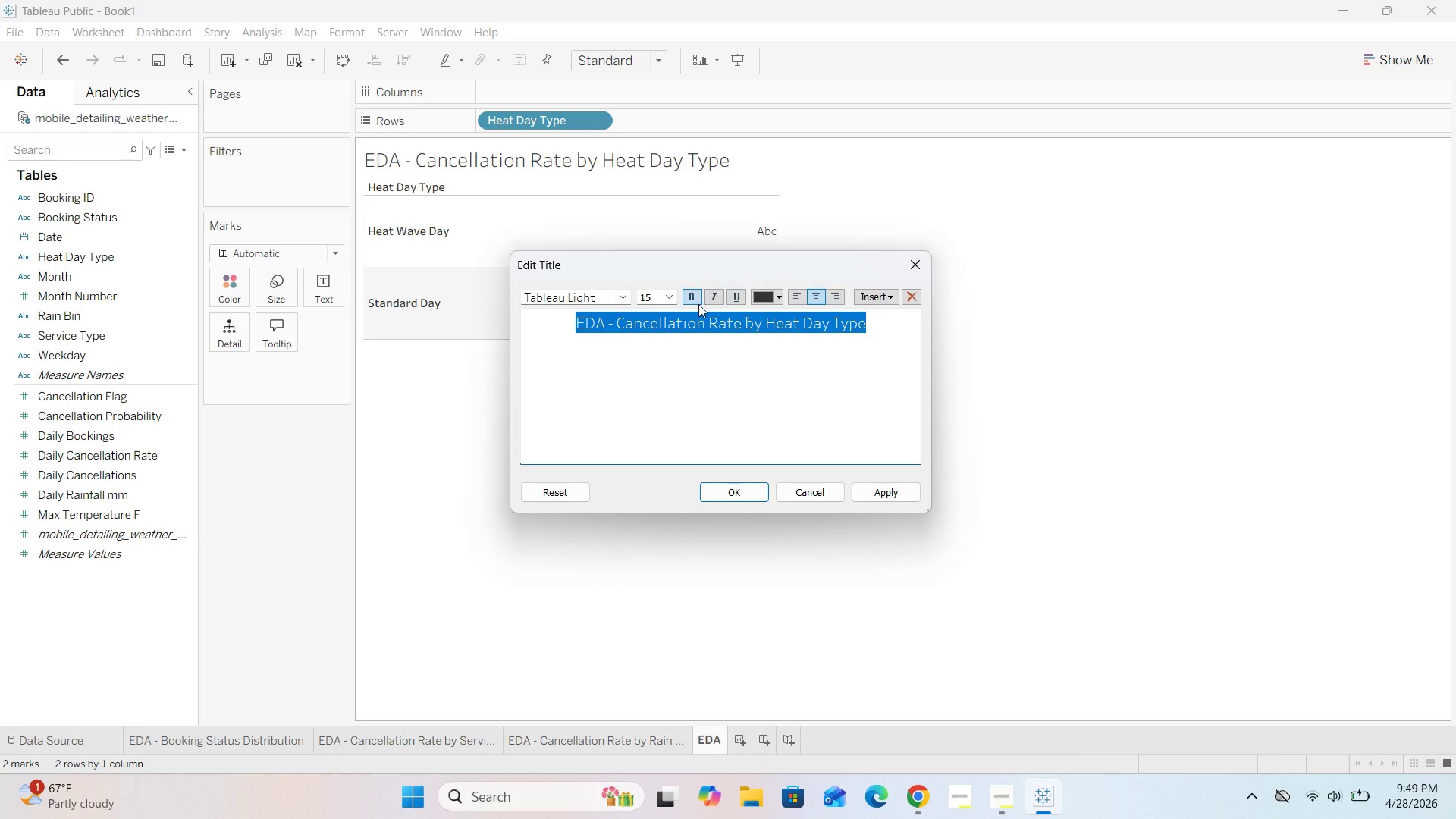 
left_click([692, 300])
 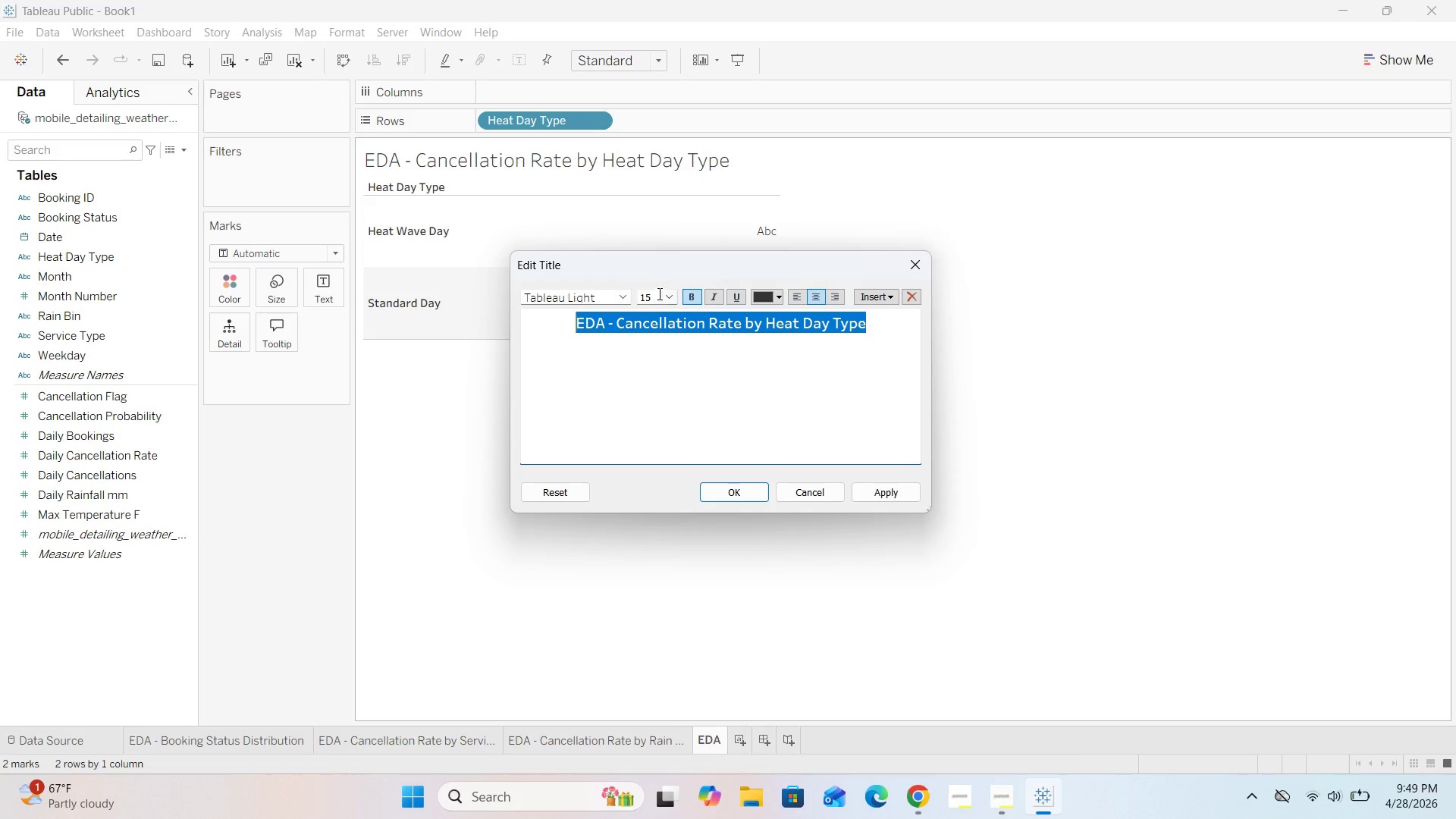 
left_click([664, 293])
 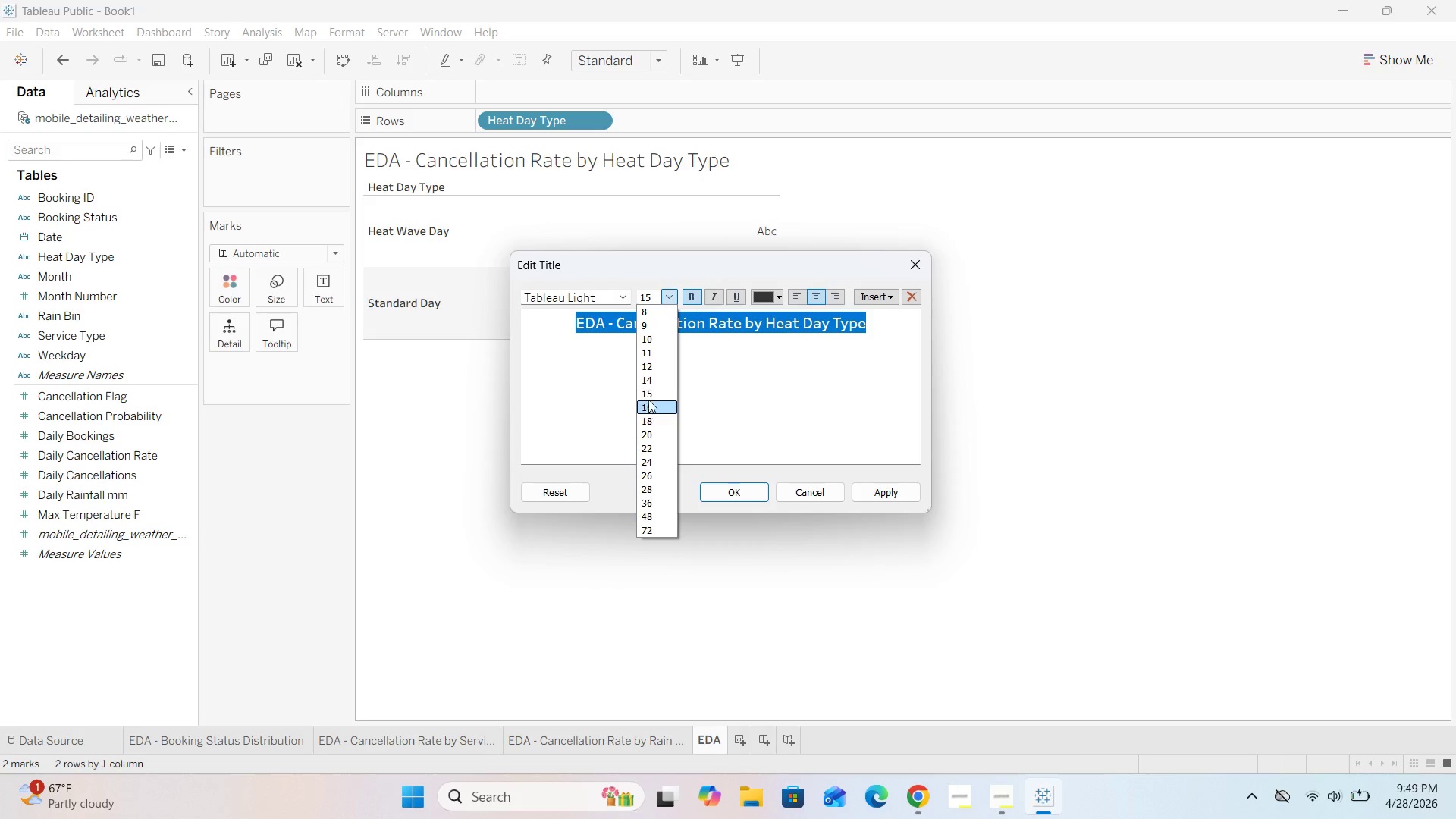 
left_click([654, 382])
 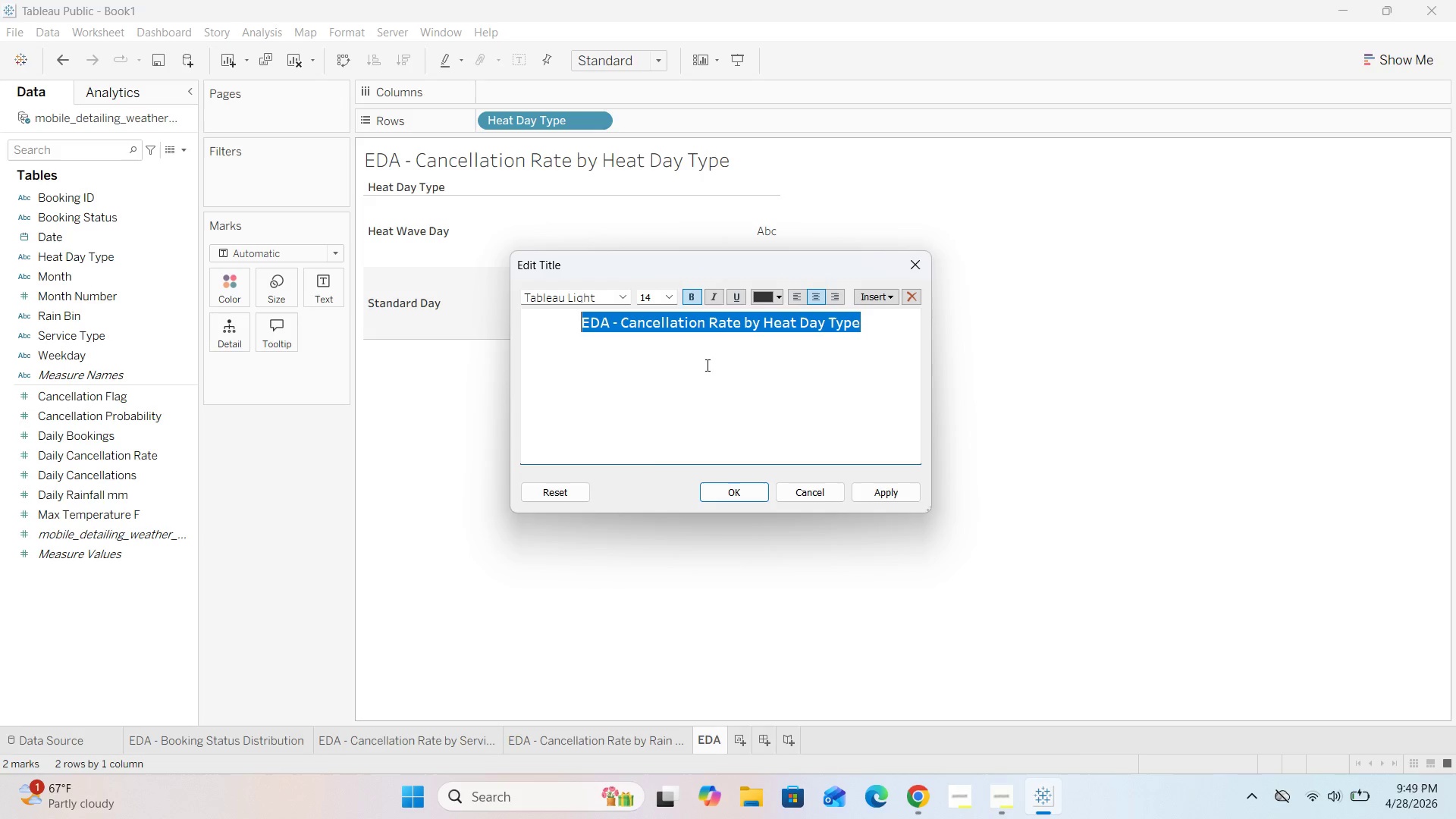 
left_click([749, 493])
 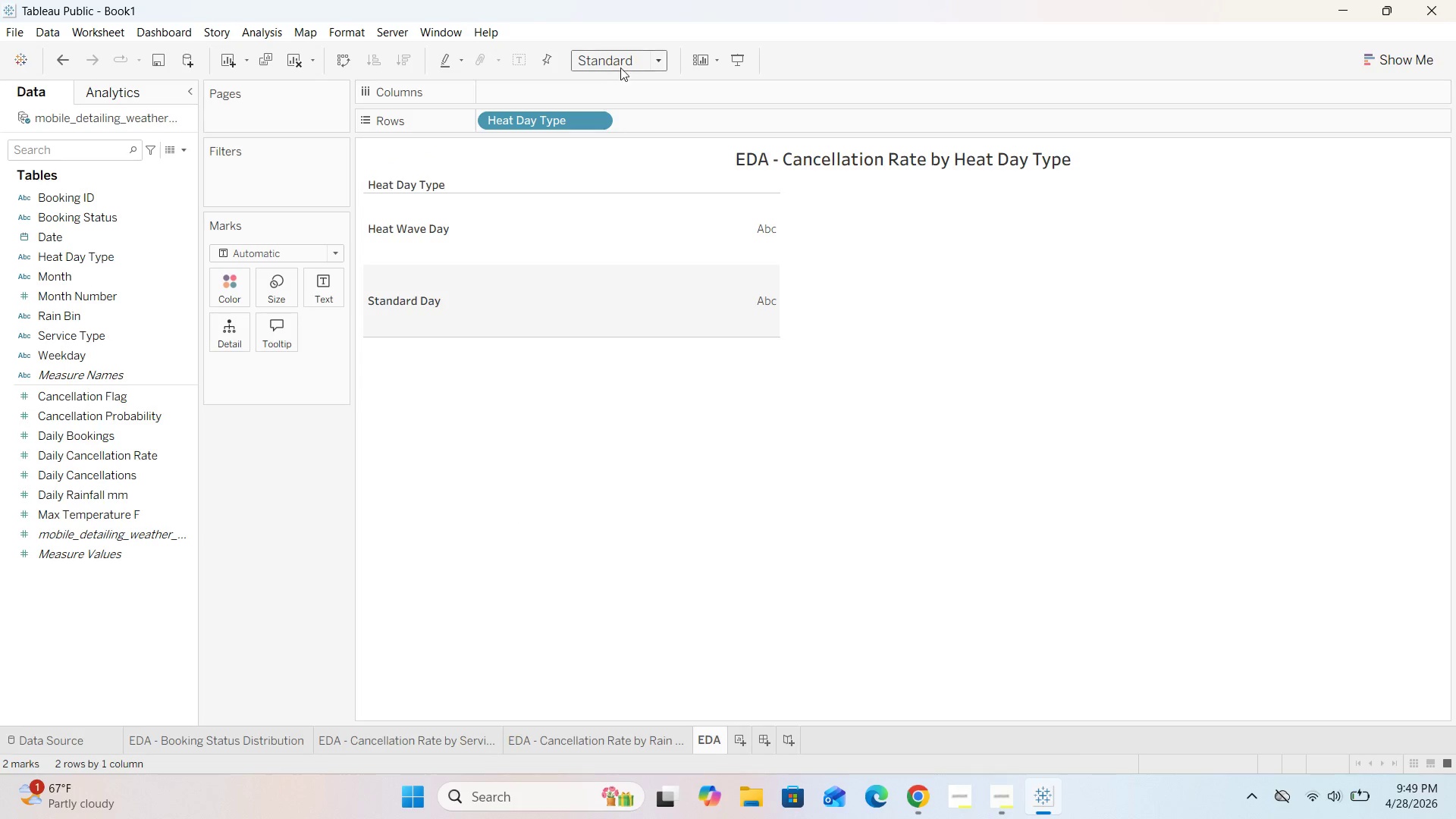 
left_click([653, 57])
 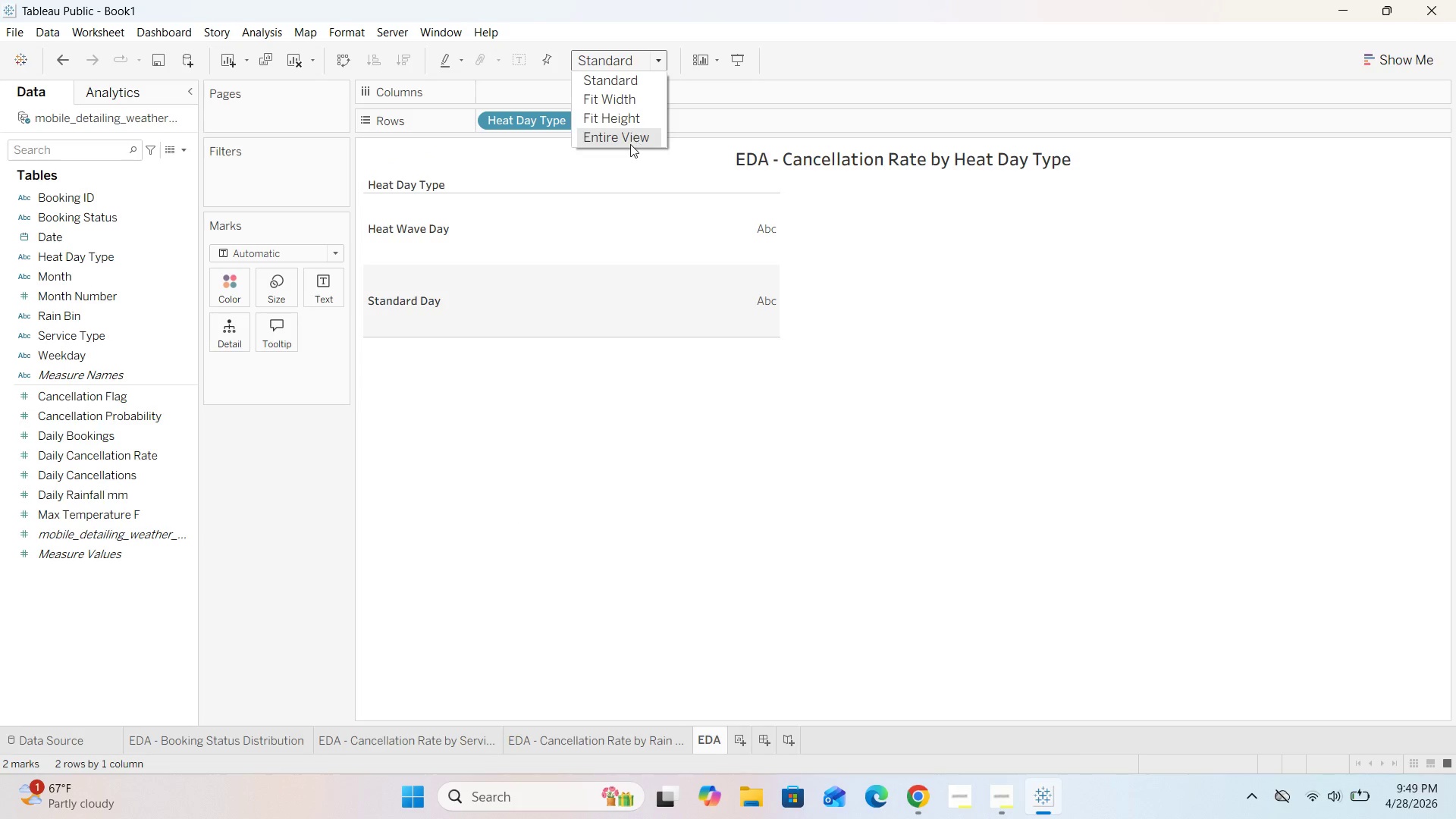 
left_click([630, 144])
 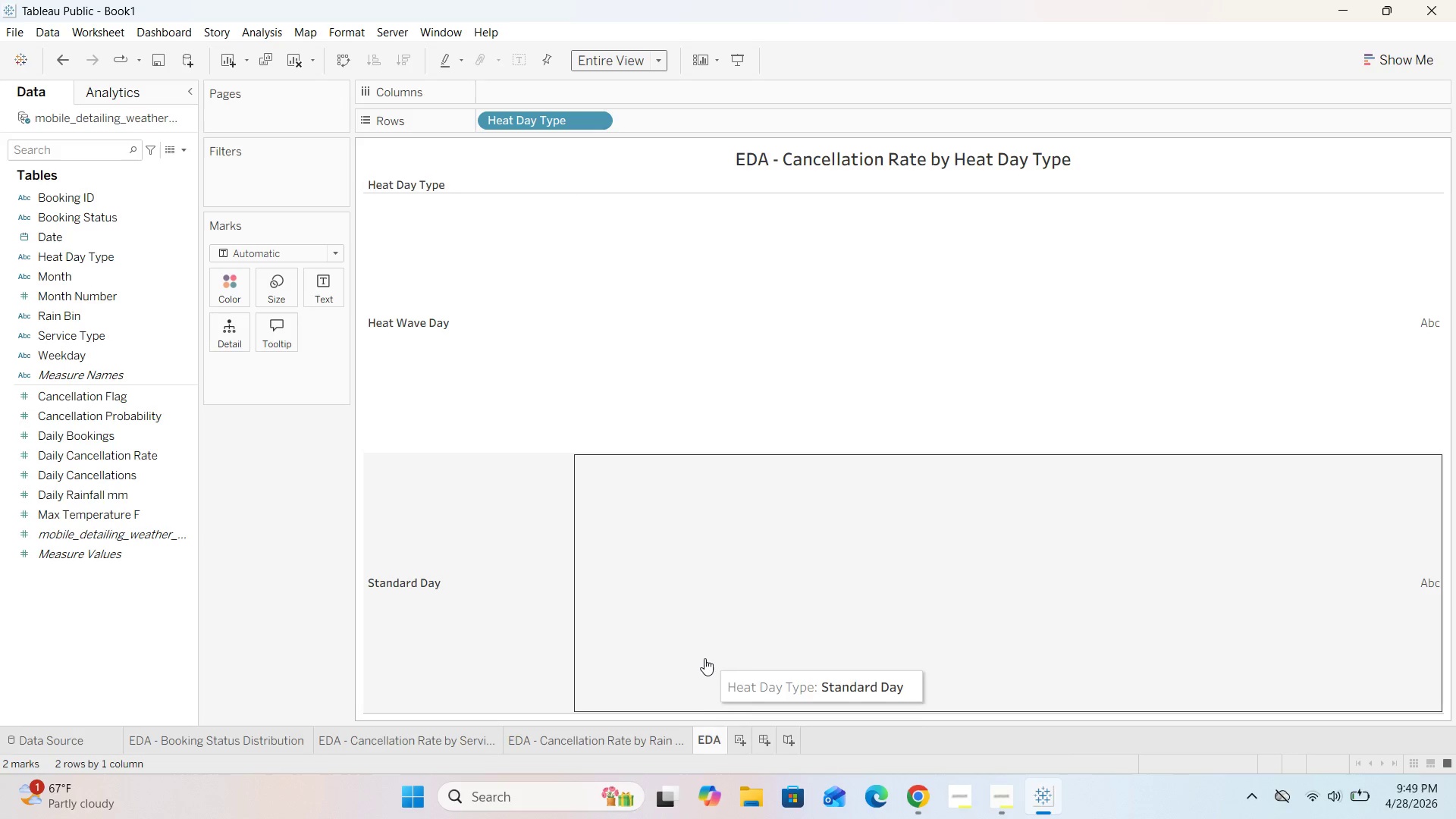 
double_click([704, 742])
 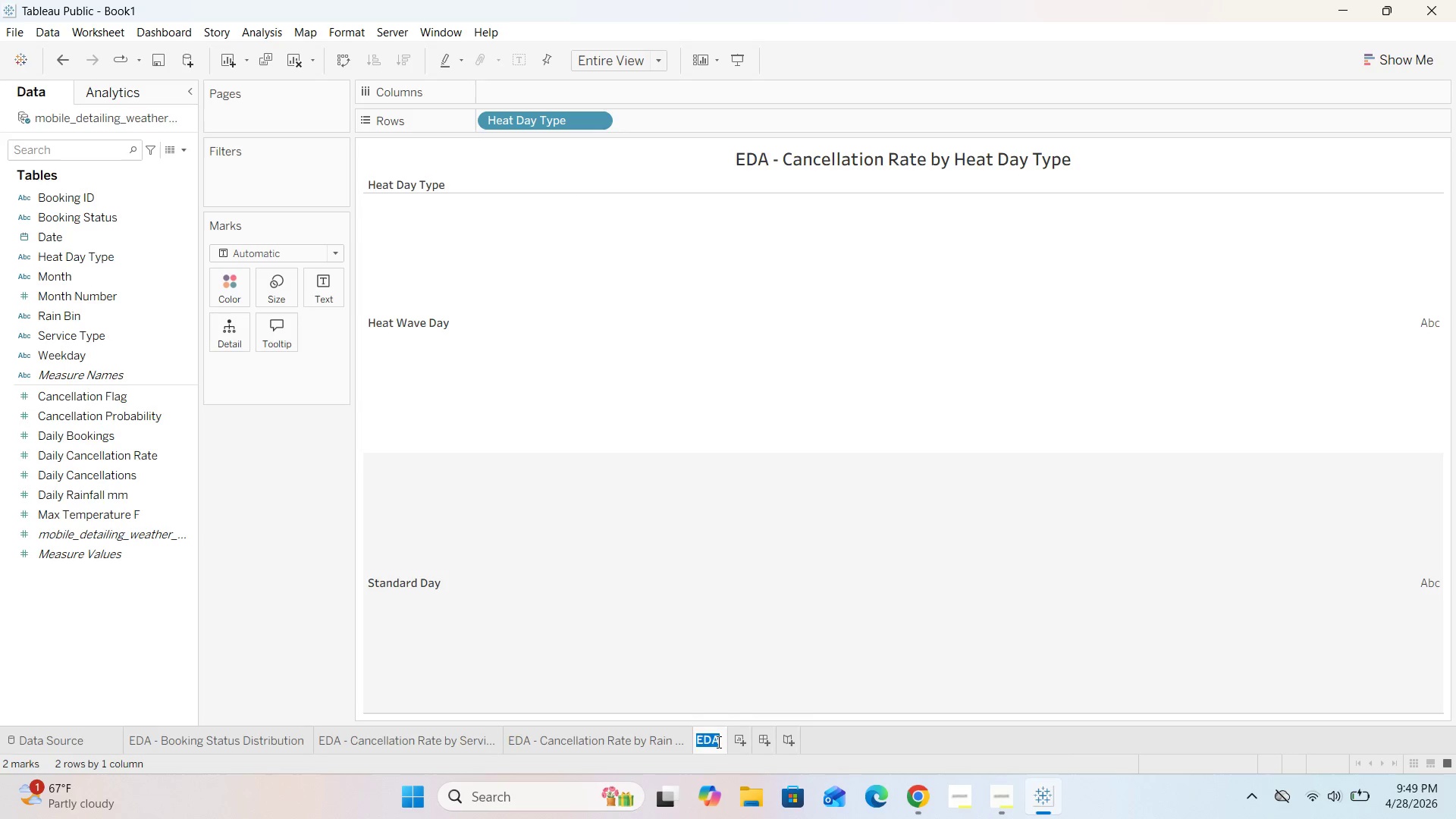 
left_click([720, 741])
 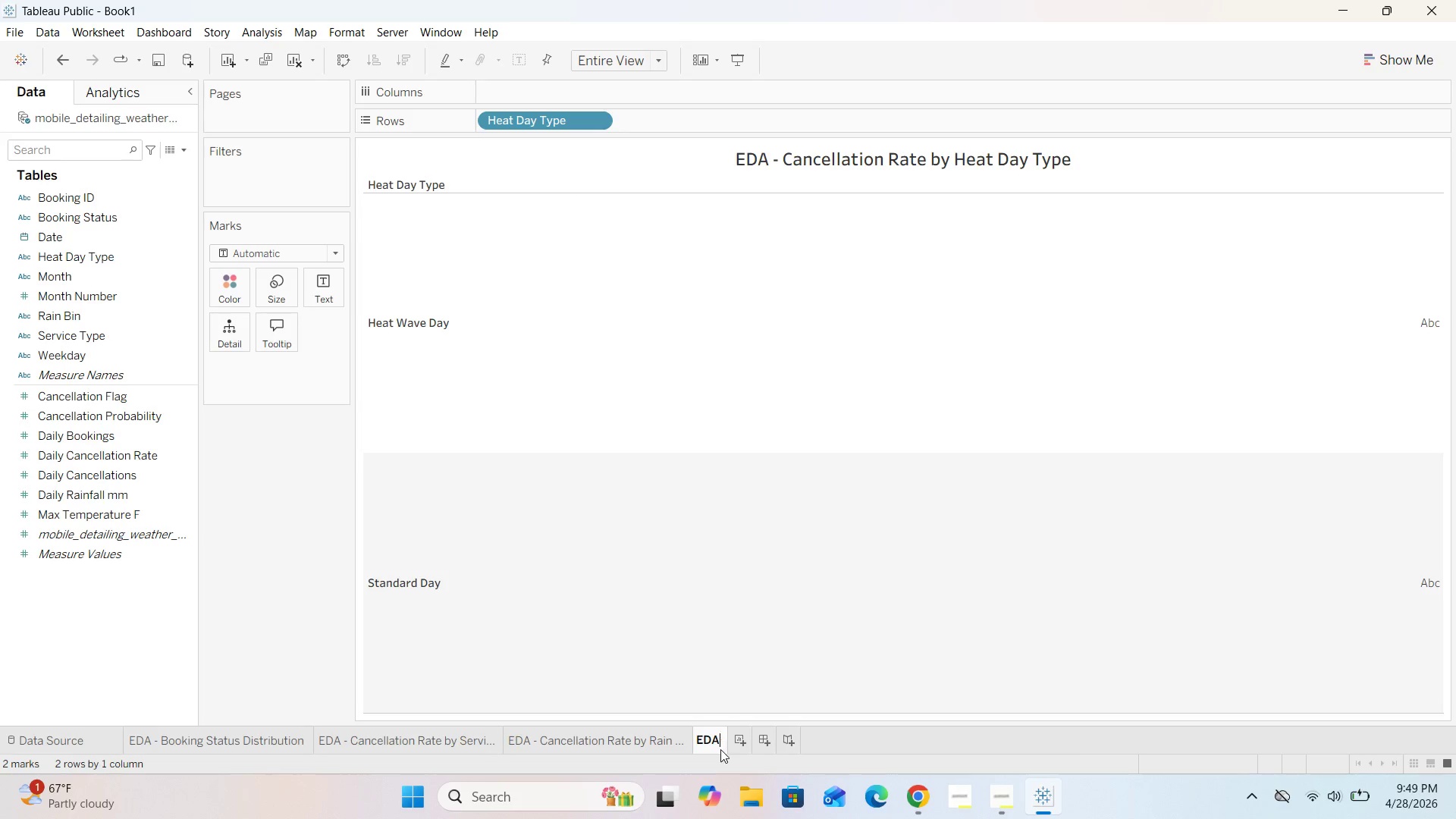 
key(Space)
 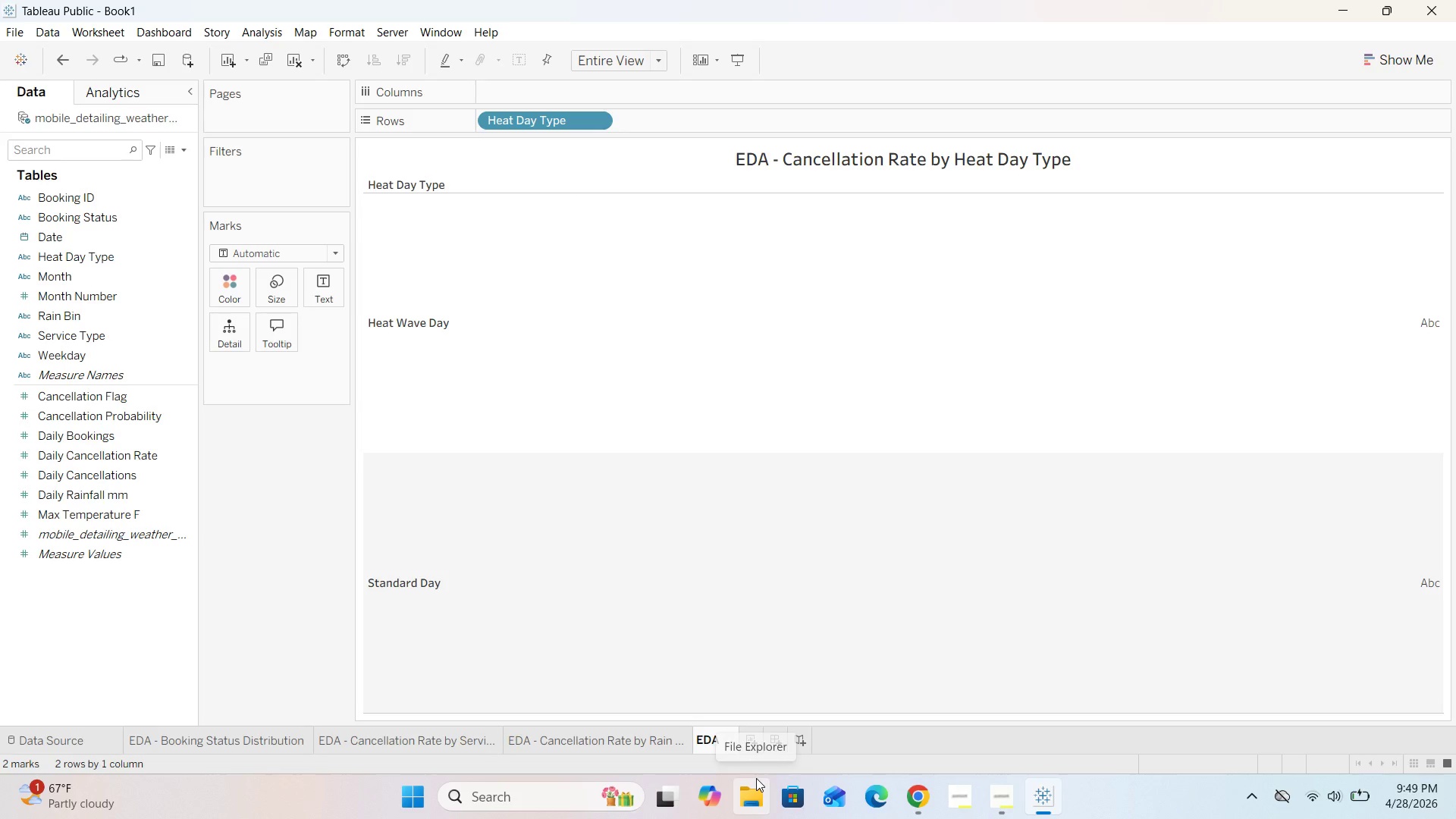 
key(Minus)
 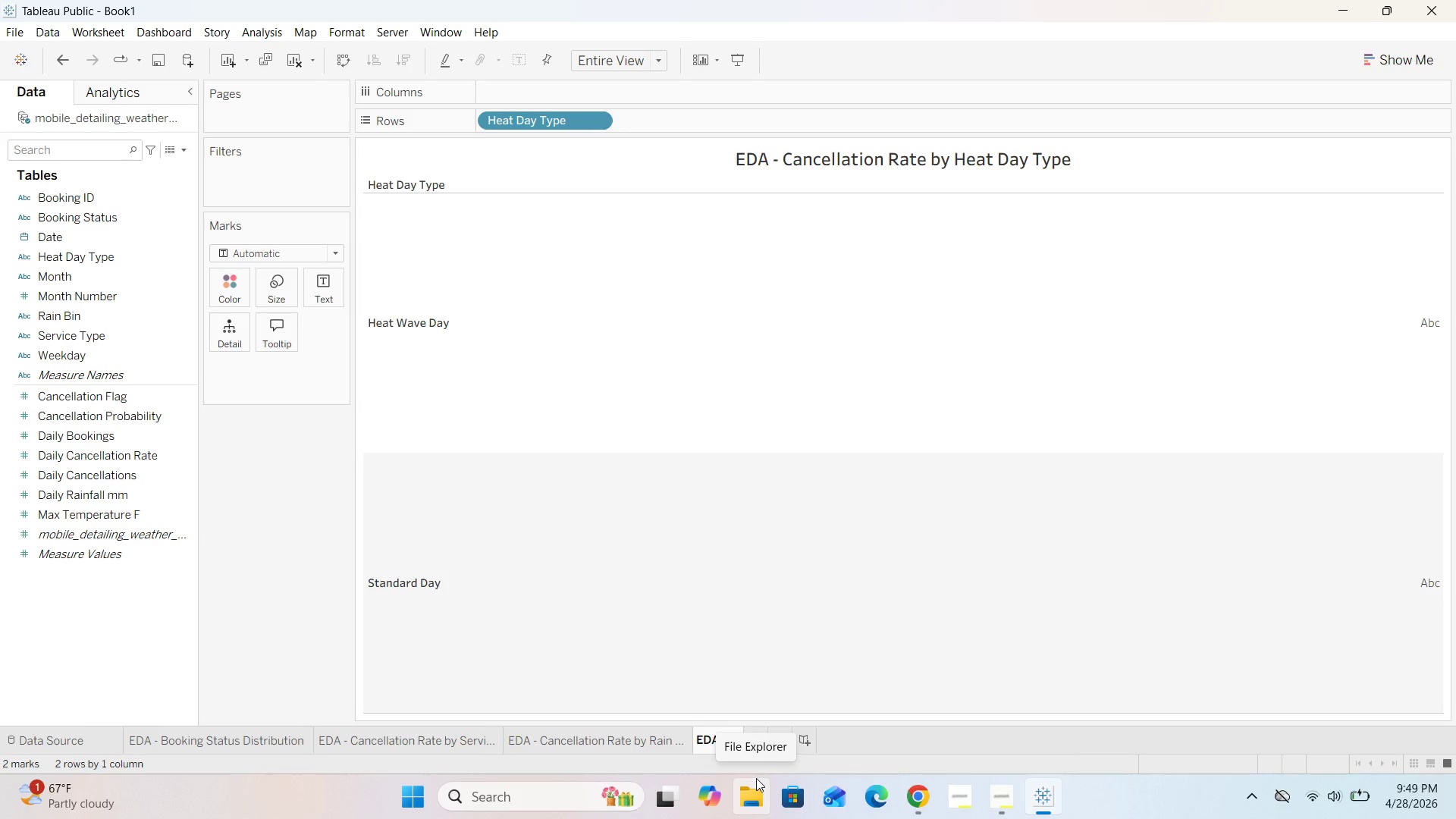 
key(Space)
 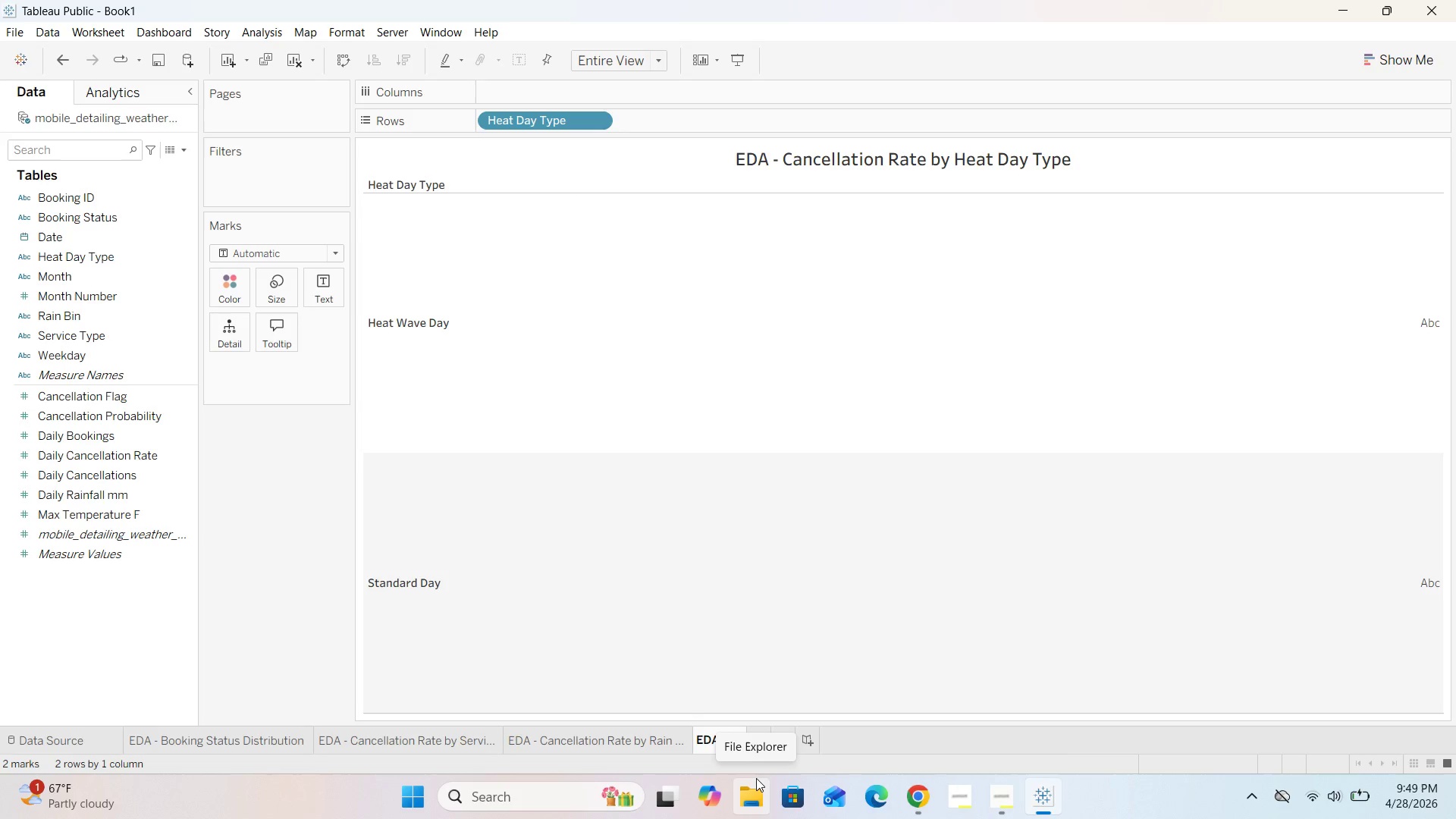 
key(CapsLock)
 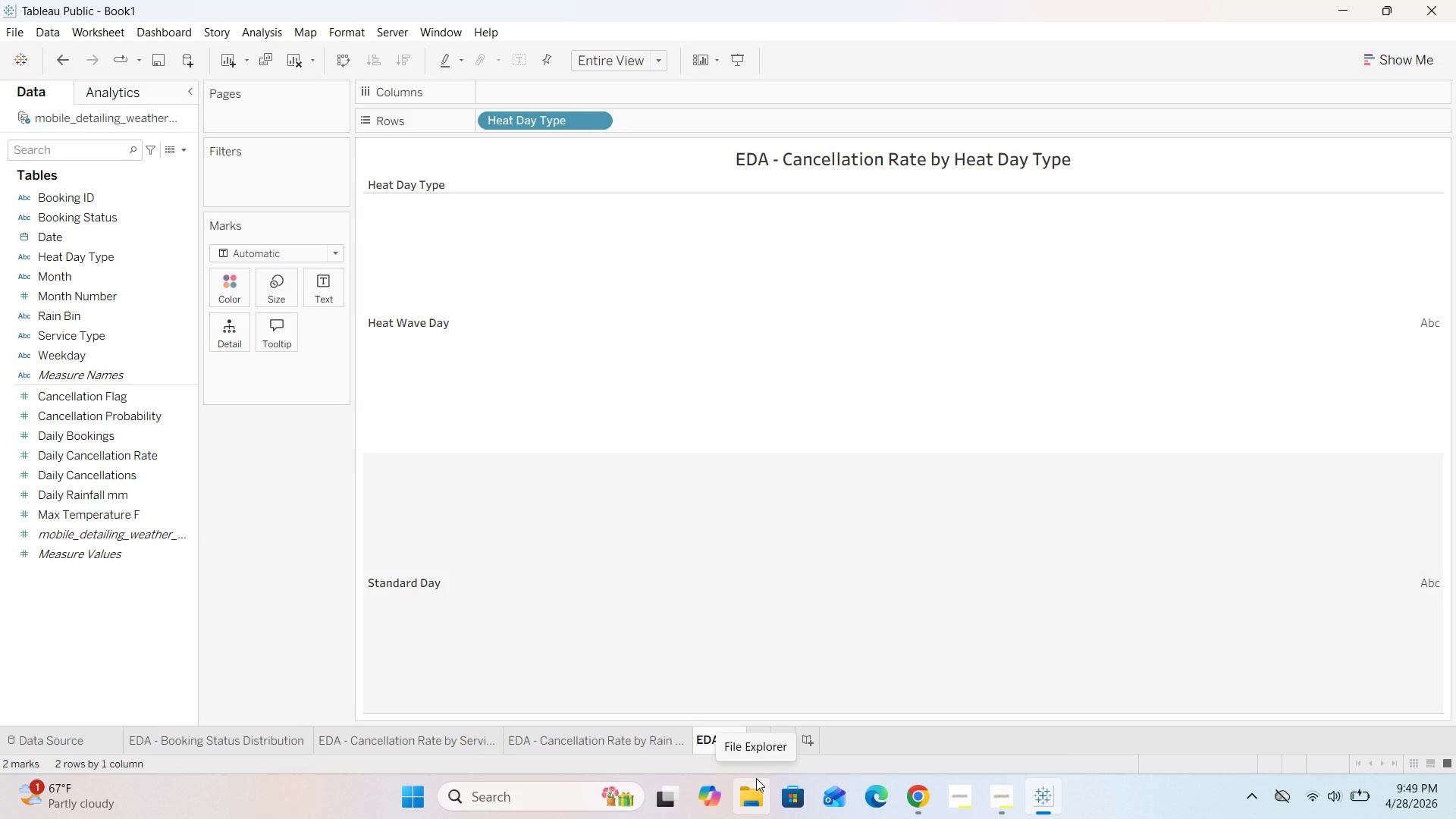 
key(C)
 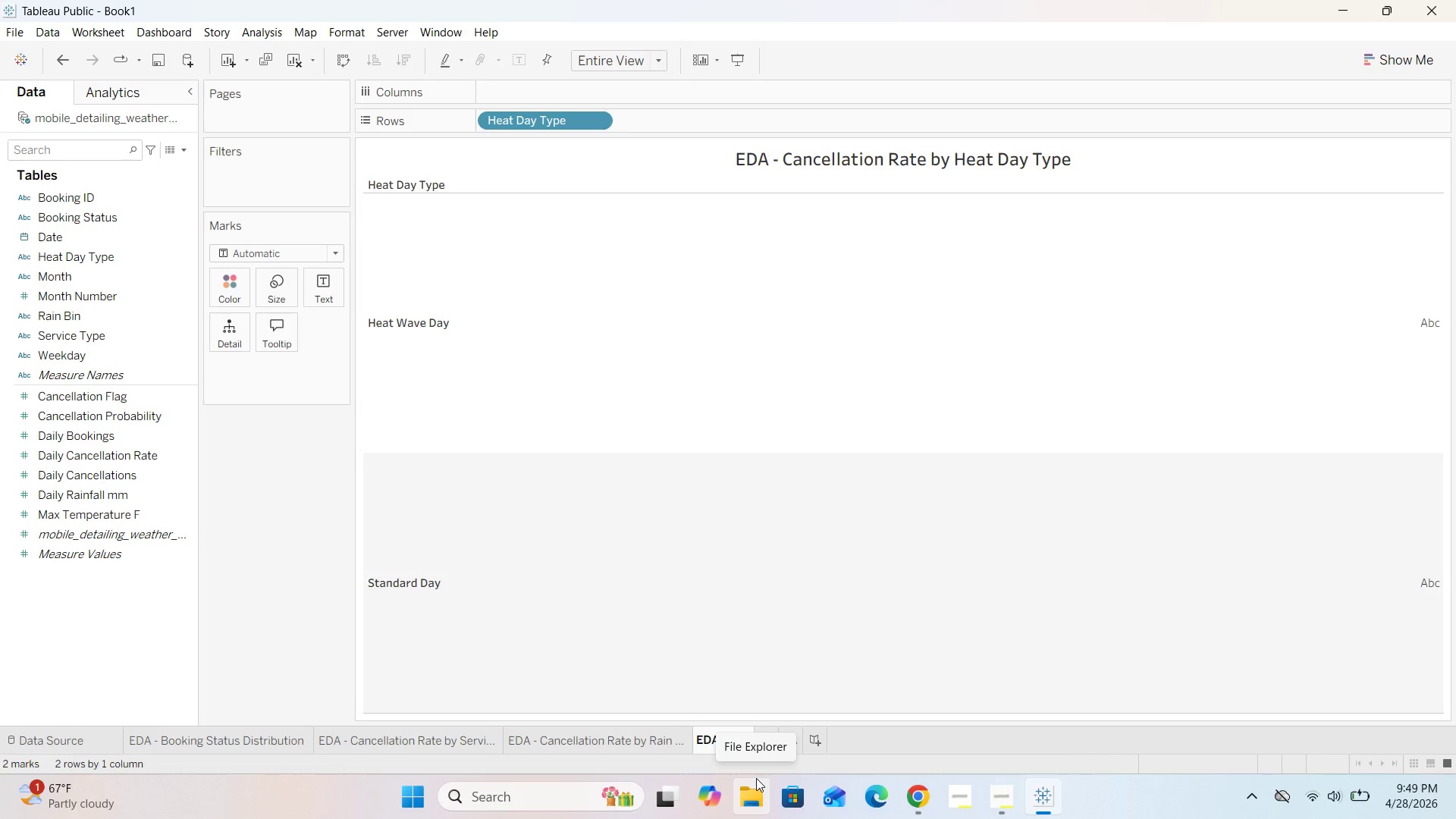 
key(CapsLock)
 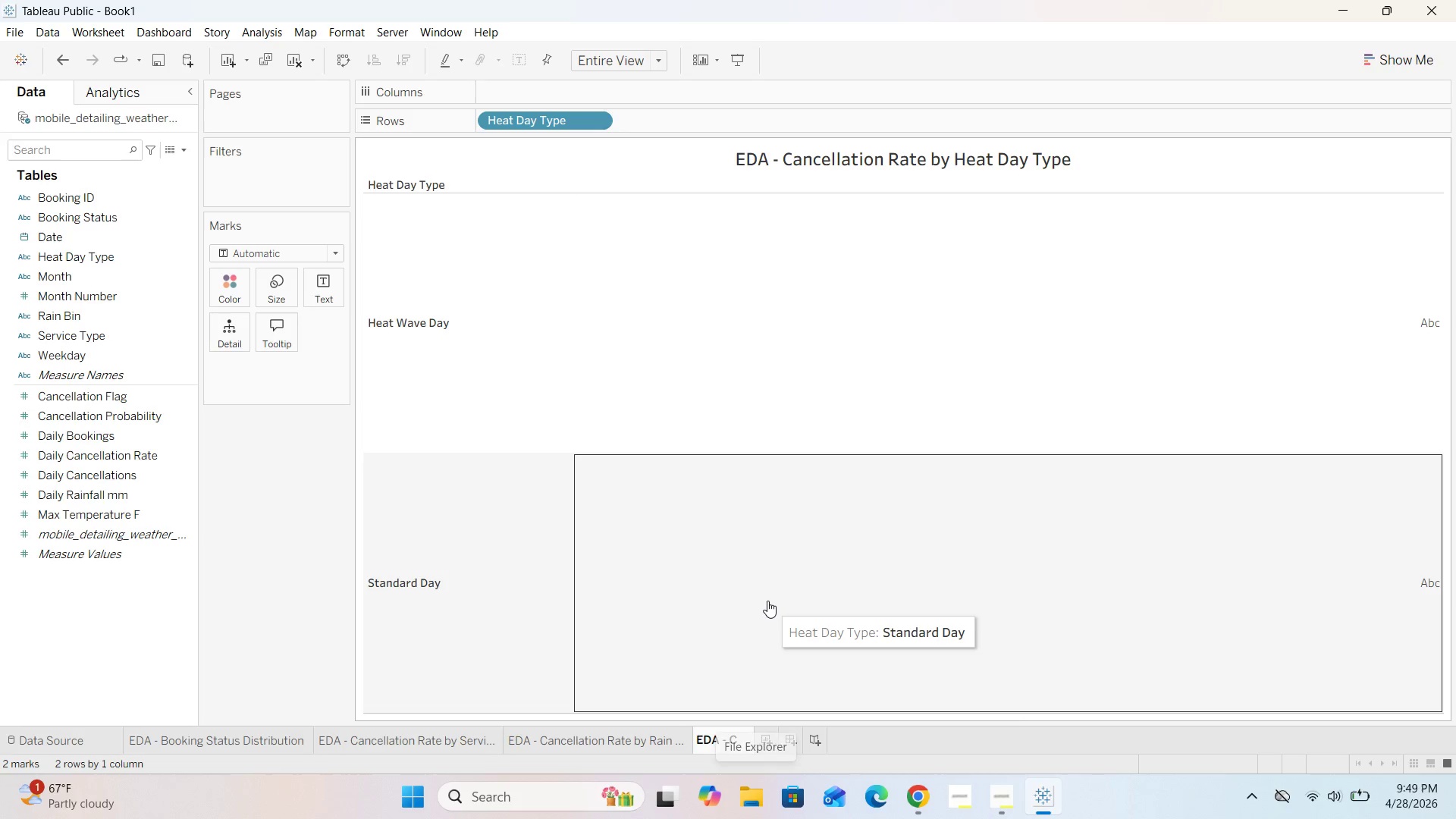 
left_click([766, 601])
 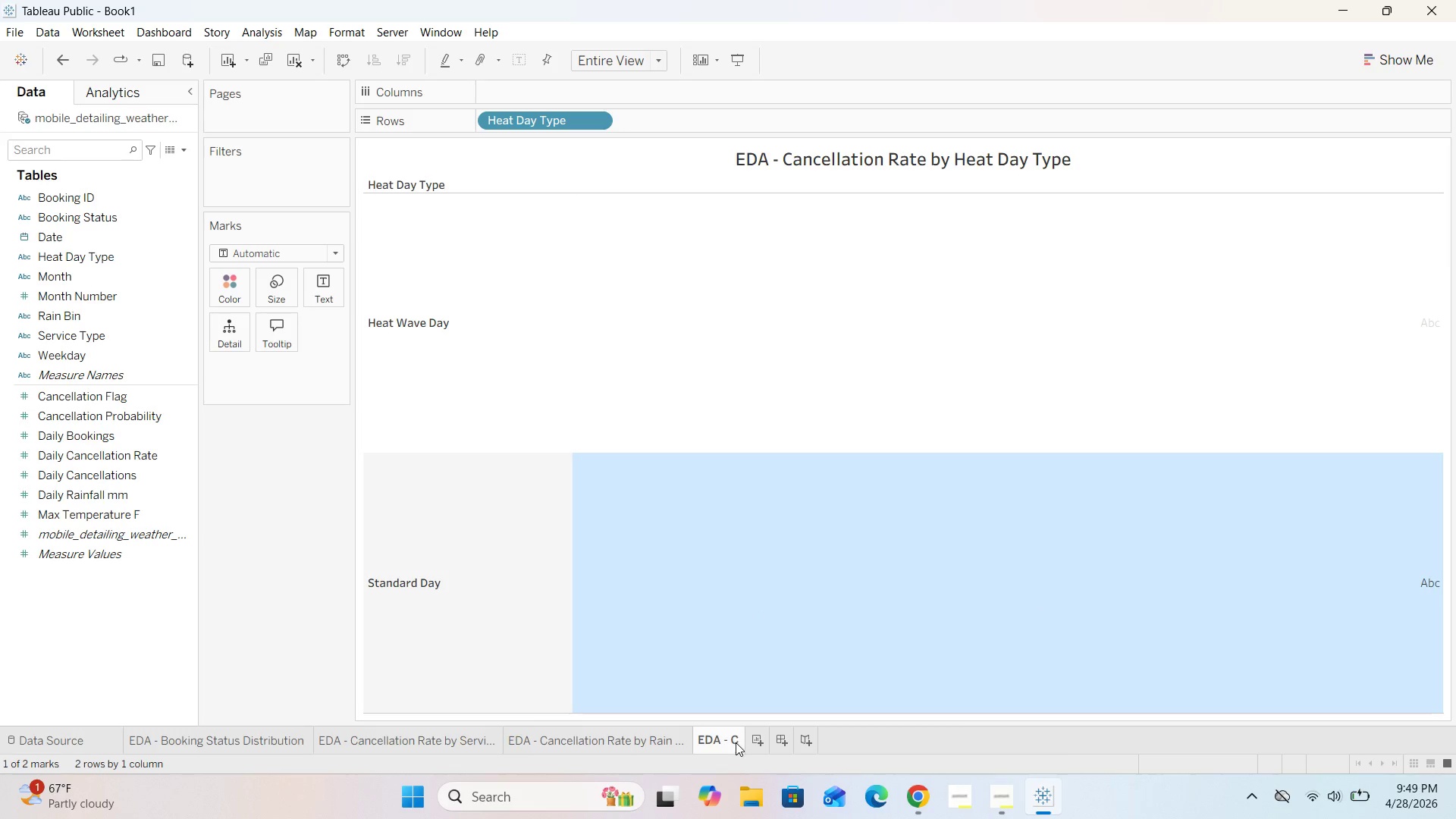 
left_click([734, 742])
 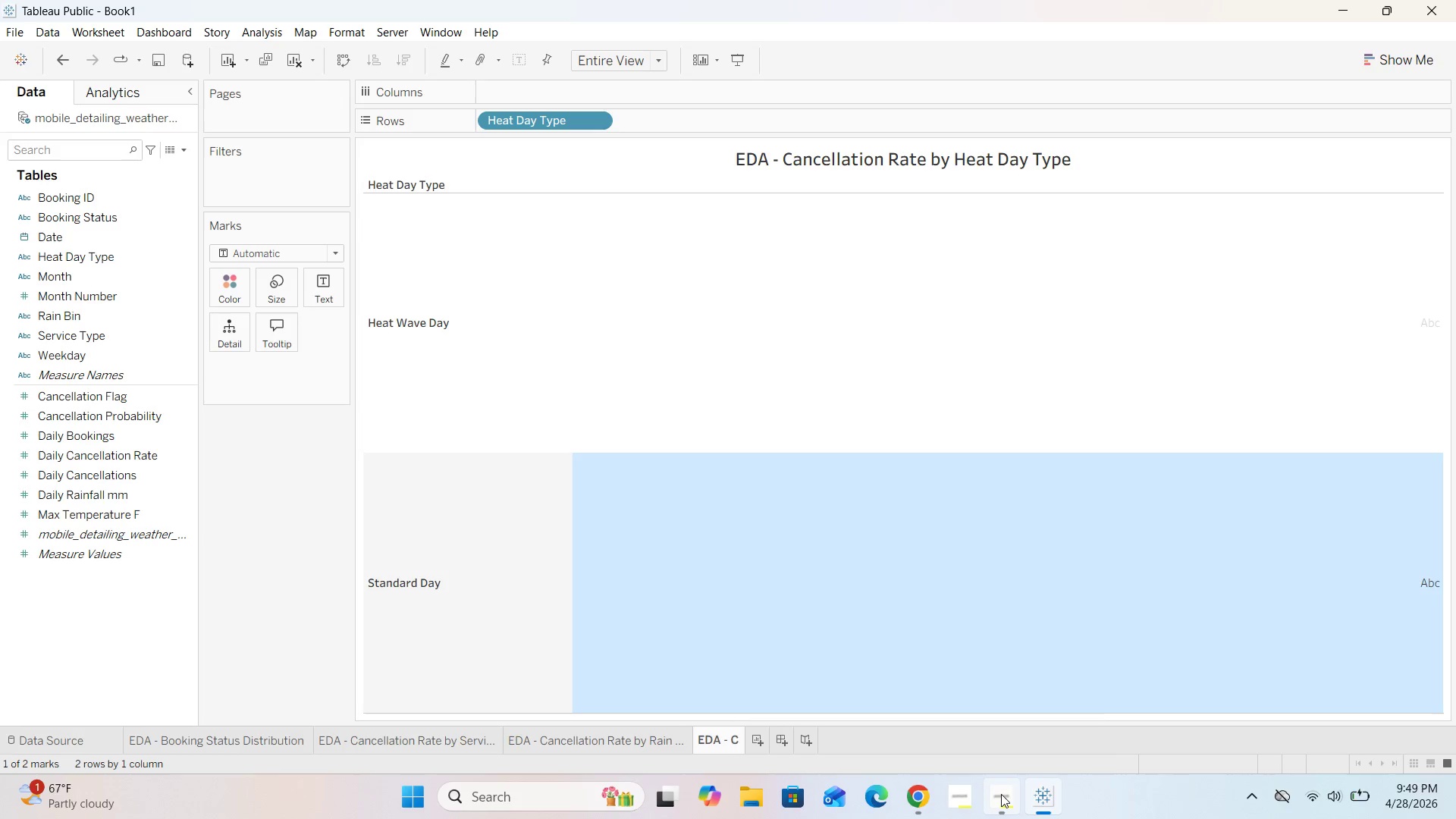 
left_click([1013, 711])